 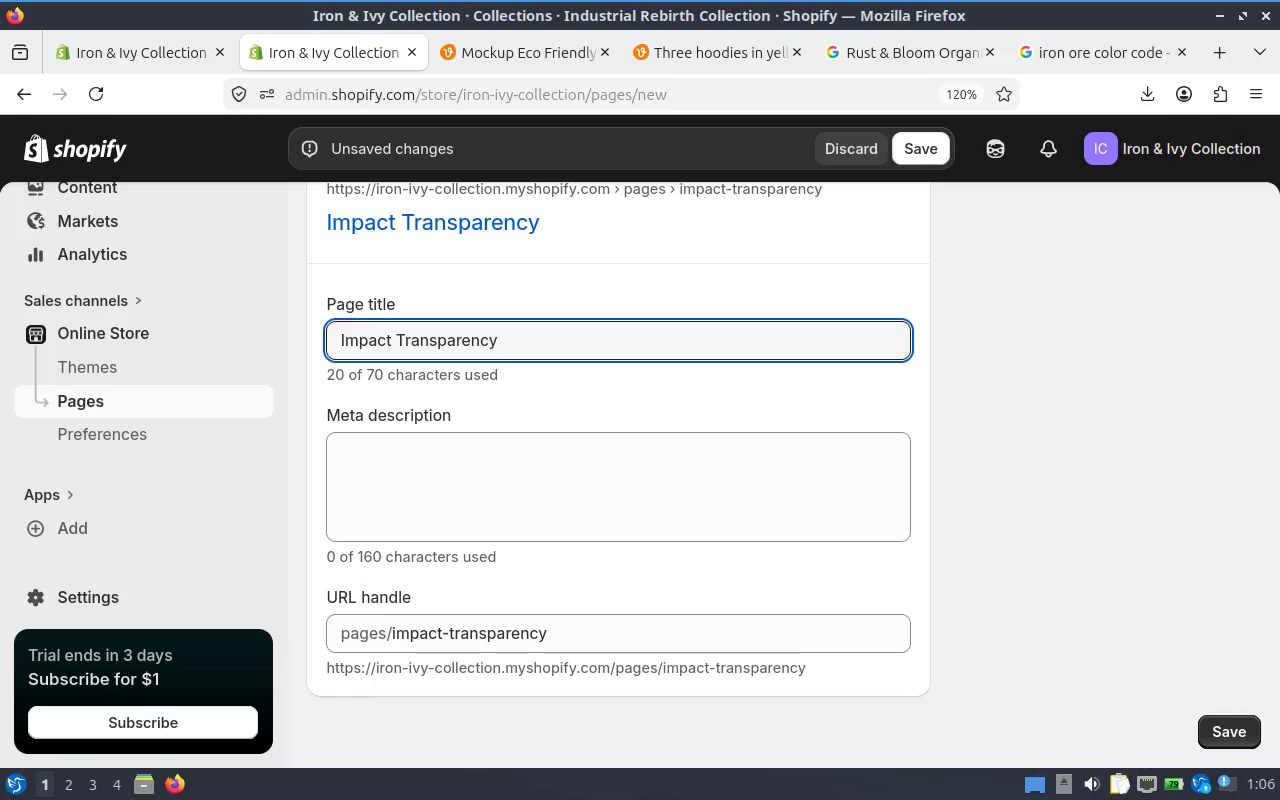 
type(| Iron & Ivy Consercaton)
key(Backspace)
key(Backspace)
key(Backspace)
key(Backspace)
key(Backspace)
key(Backspace)
type(vation )
key(Backspace)
 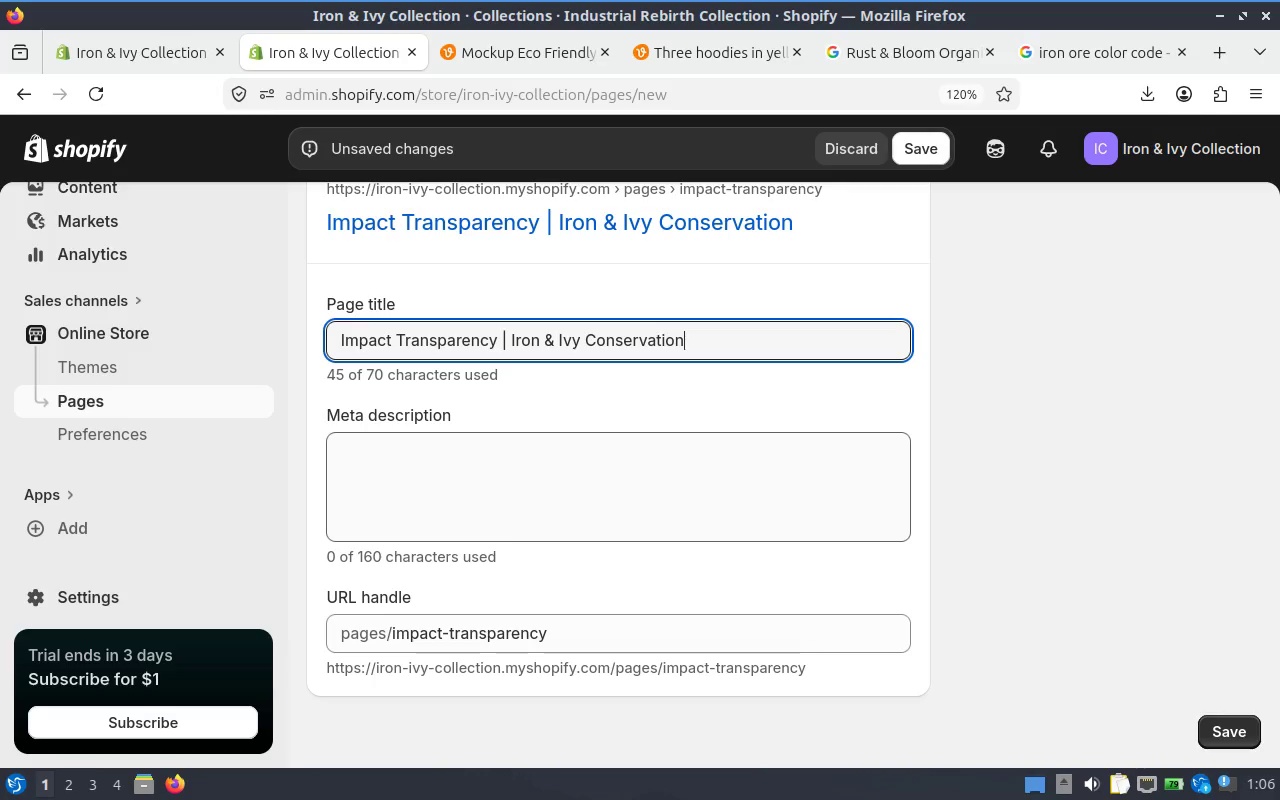 
scroll: coordinate [628, 347], scroll_direction: up, amount: 12.0
 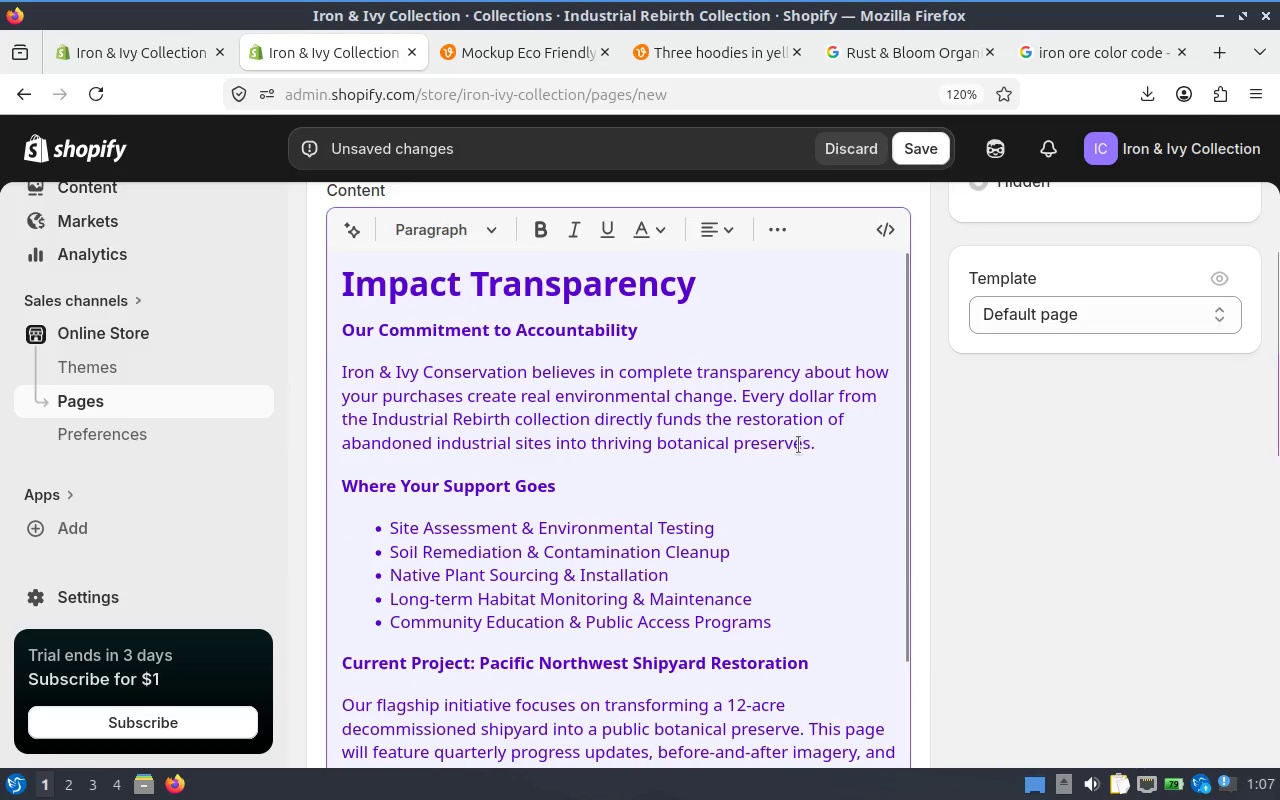 
left_click_drag(start_coordinate=[806, 438], to_coordinate=[294, 393])
 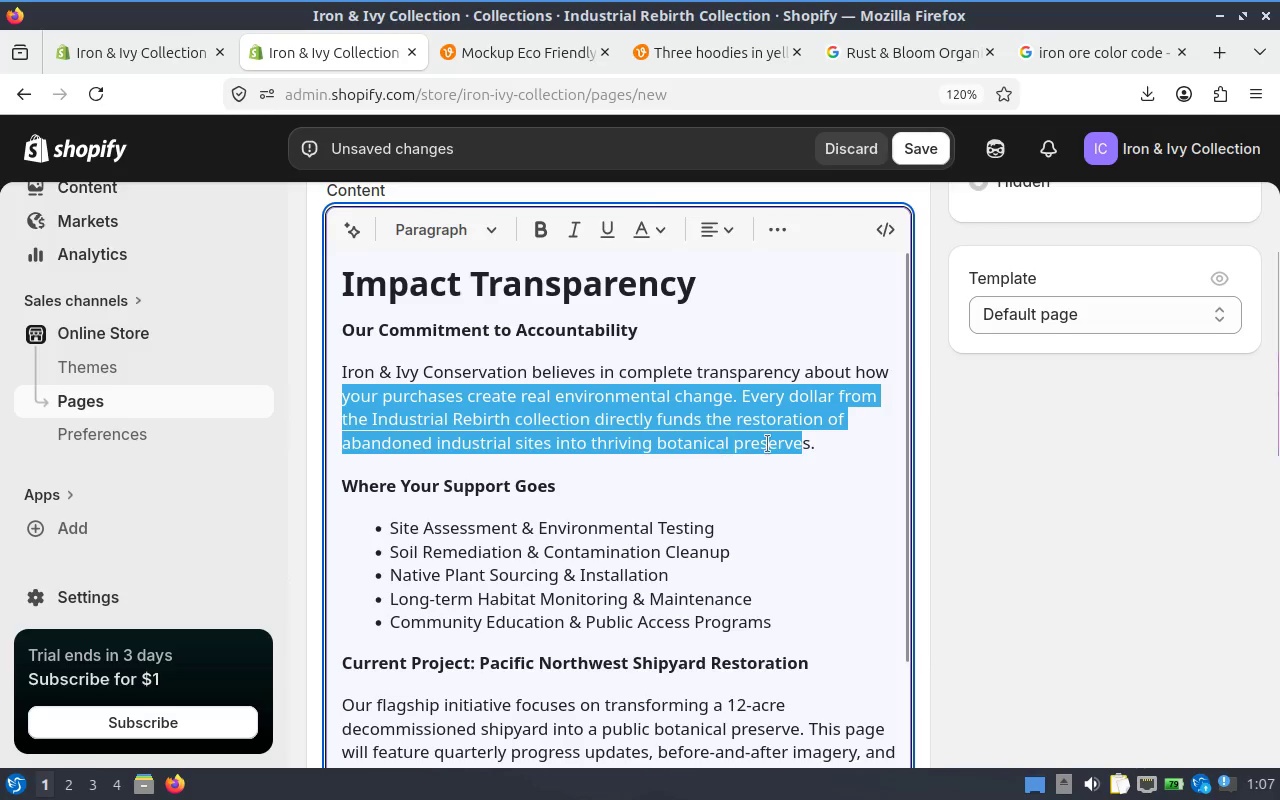 
left_click([767, 444])
 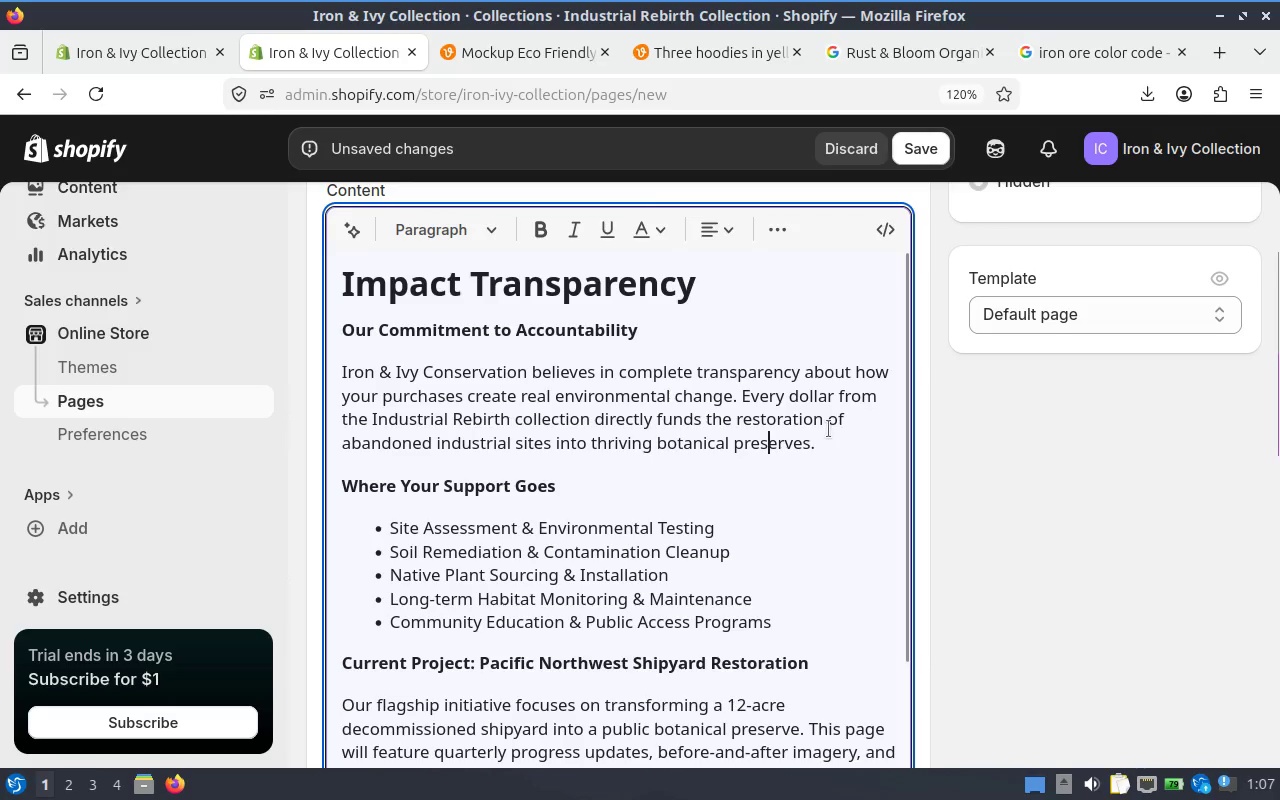 
left_click([830, 428])
 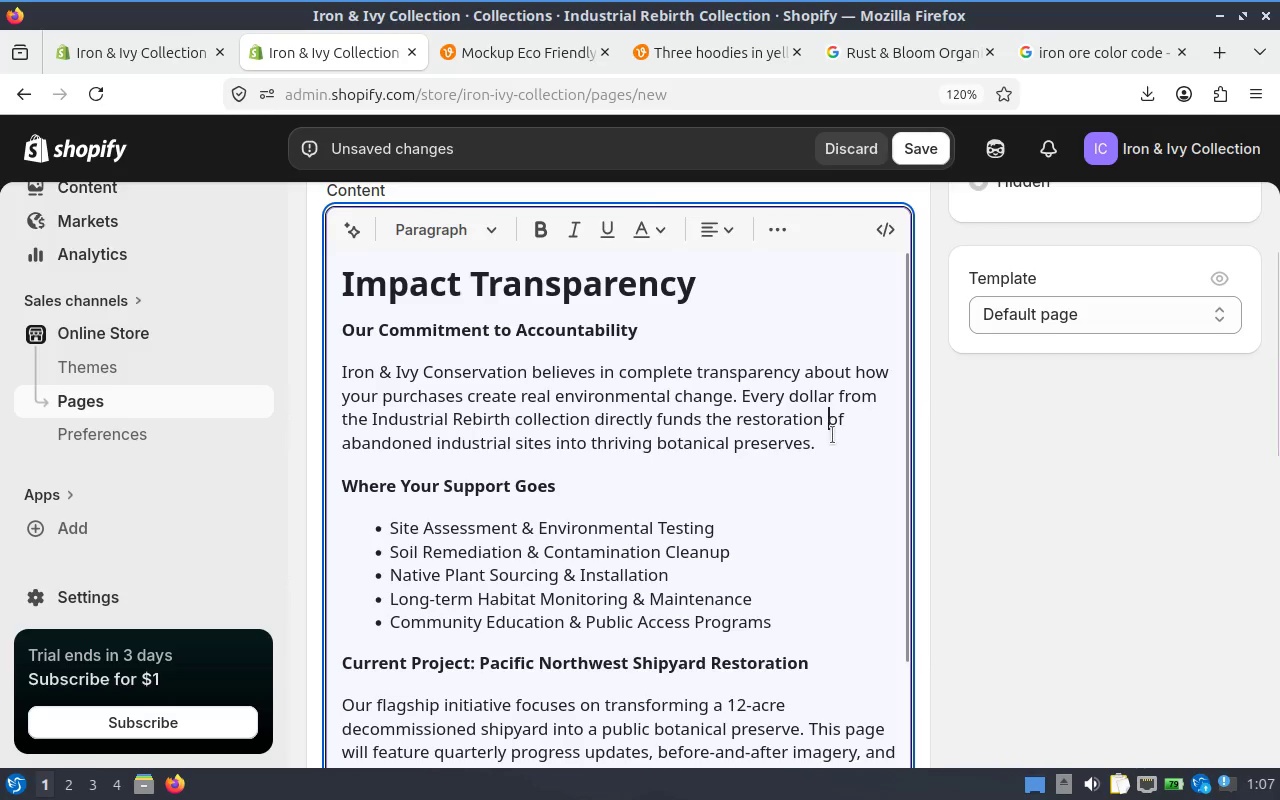 
left_click_drag(start_coordinate=[842, 450], to_coordinate=[299, 352])
 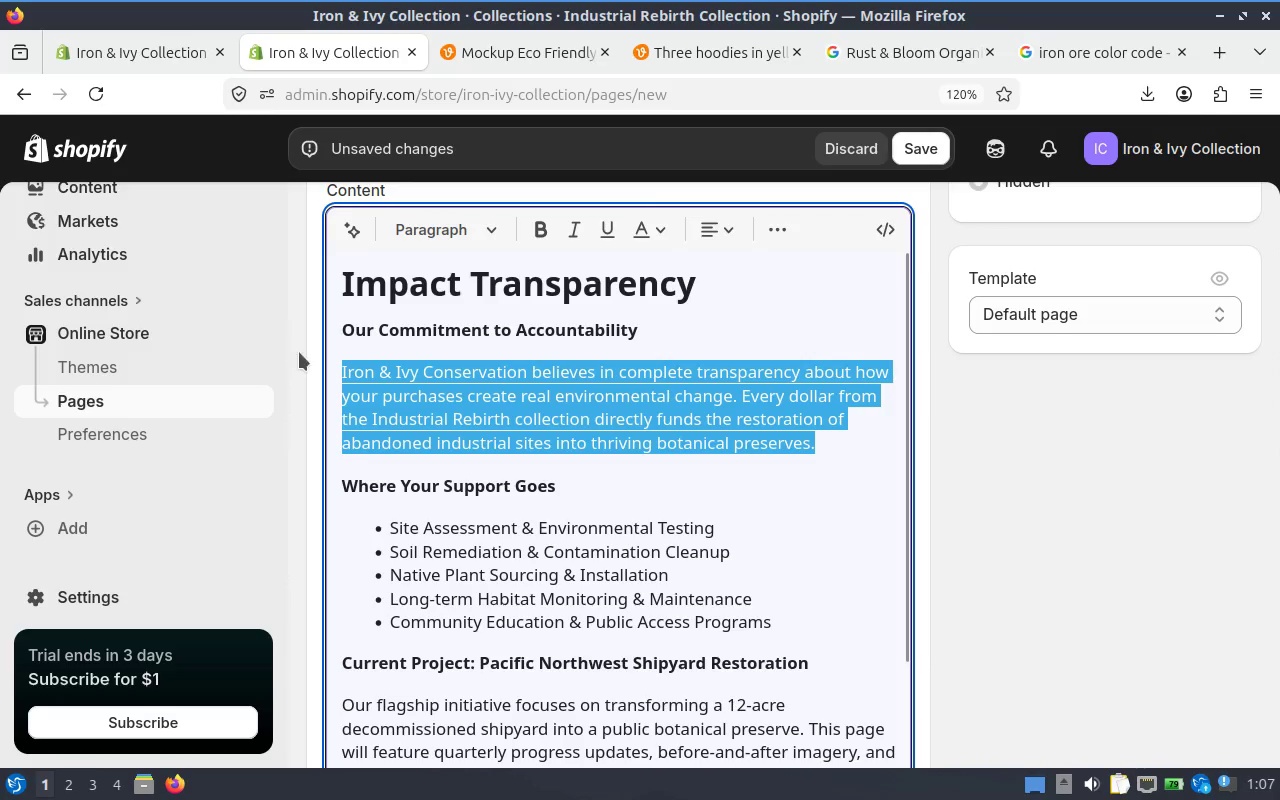 
key(Control+ControlLeft)
 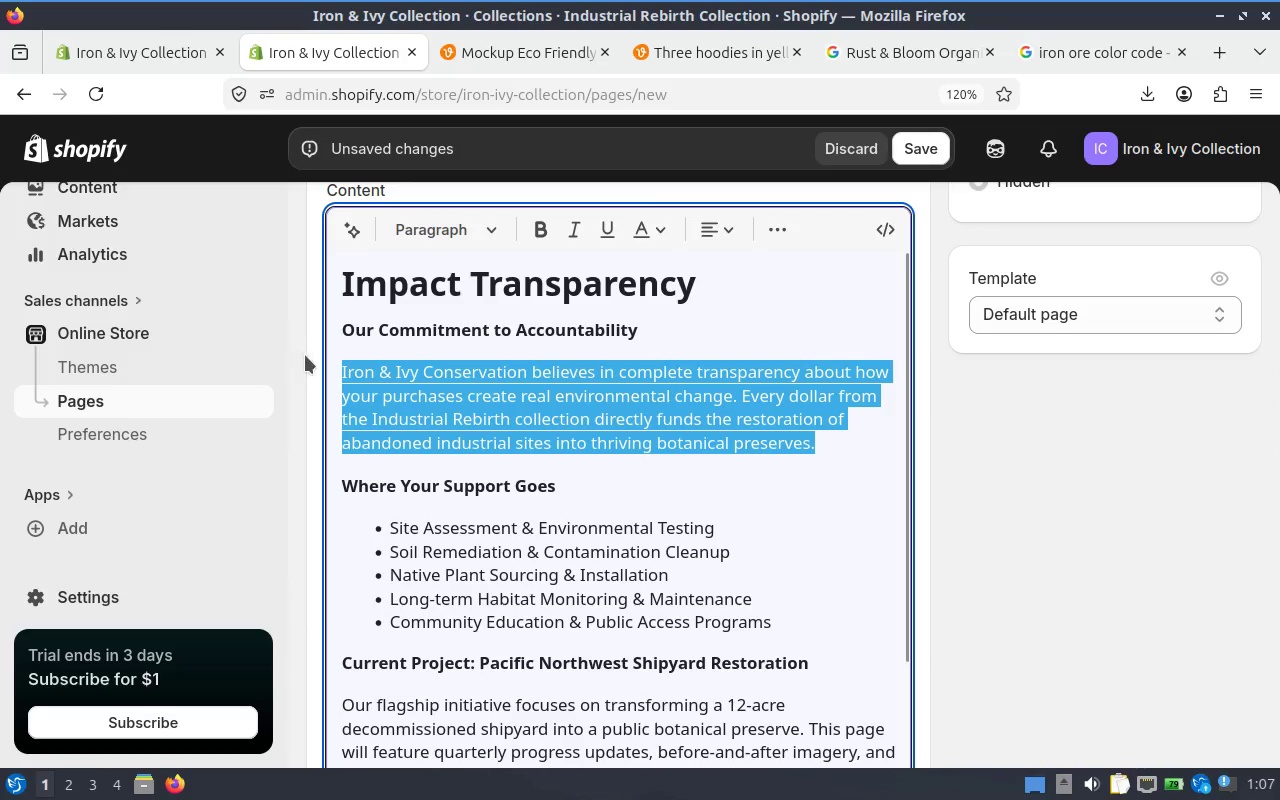 
key(Control+C)
 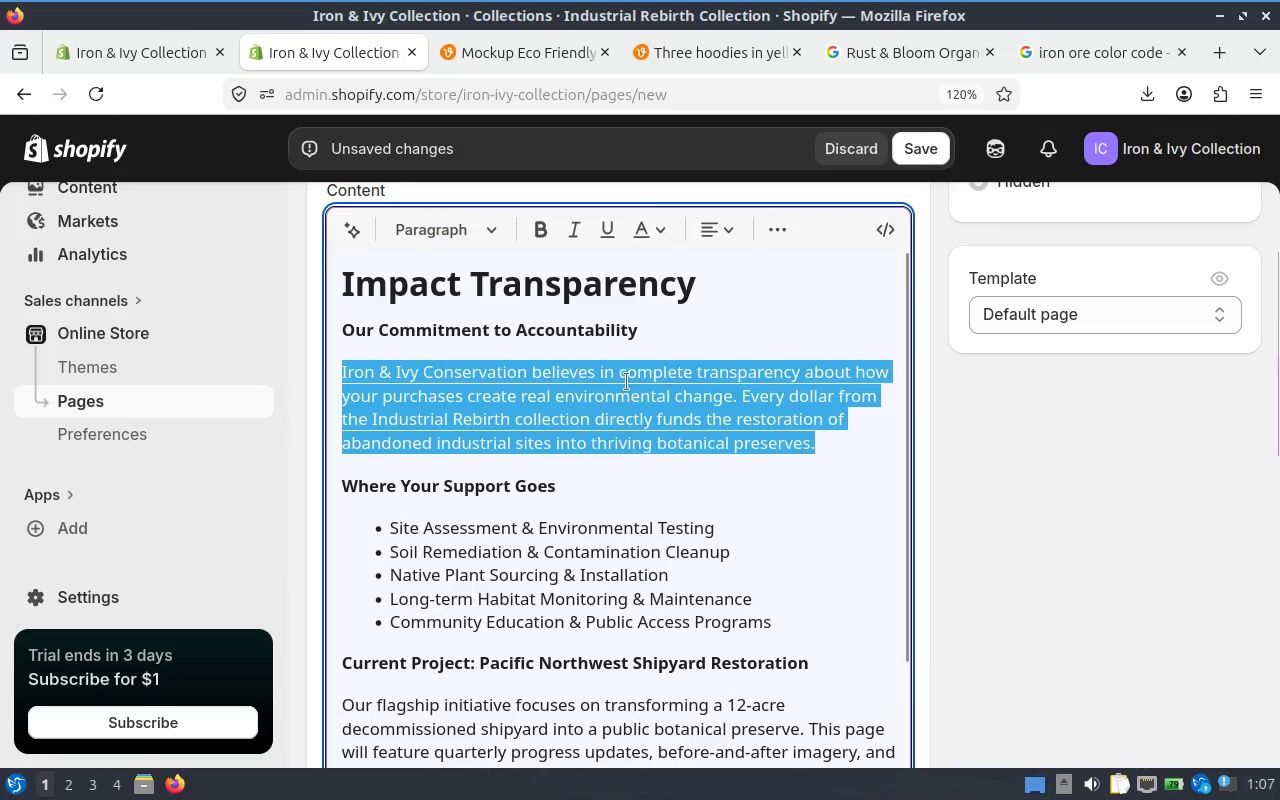 
scroll: coordinate [1010, 495], scroll_direction: down, amount: 16.0
 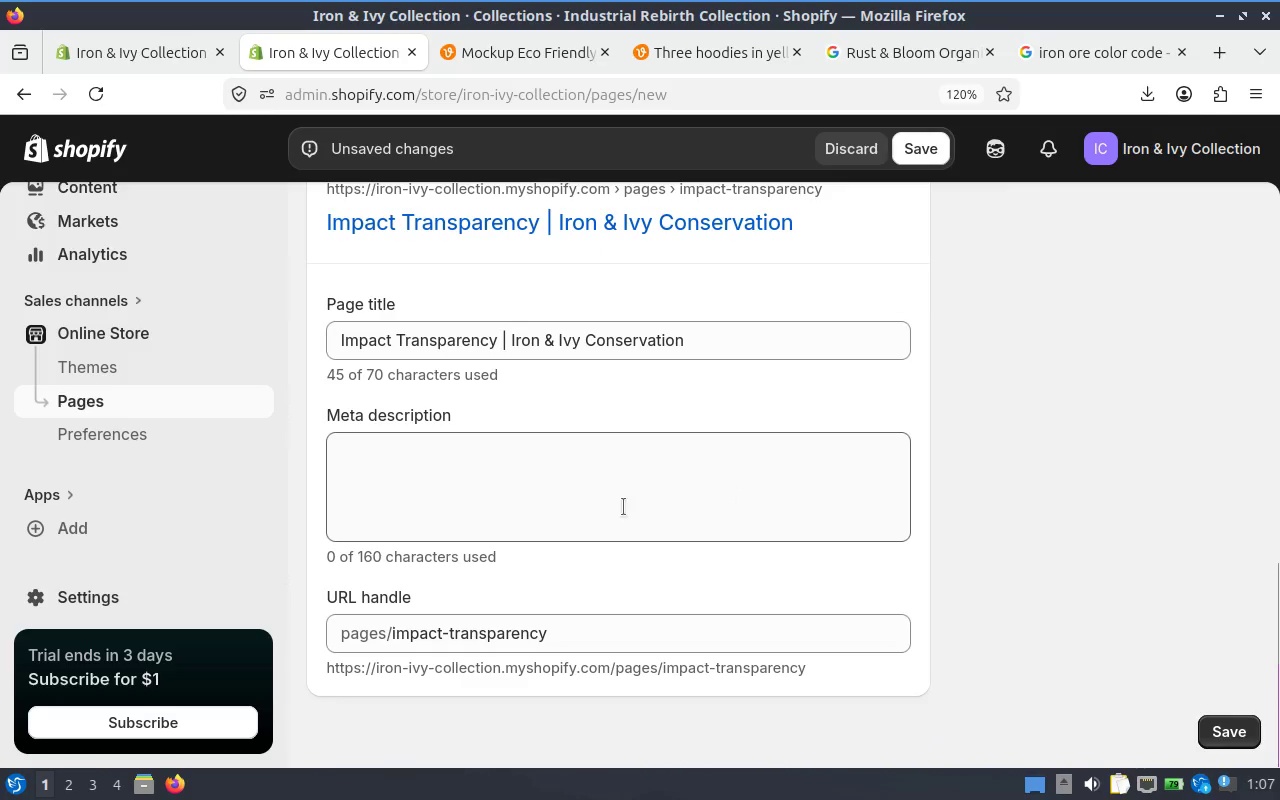 
left_click([605, 497])
 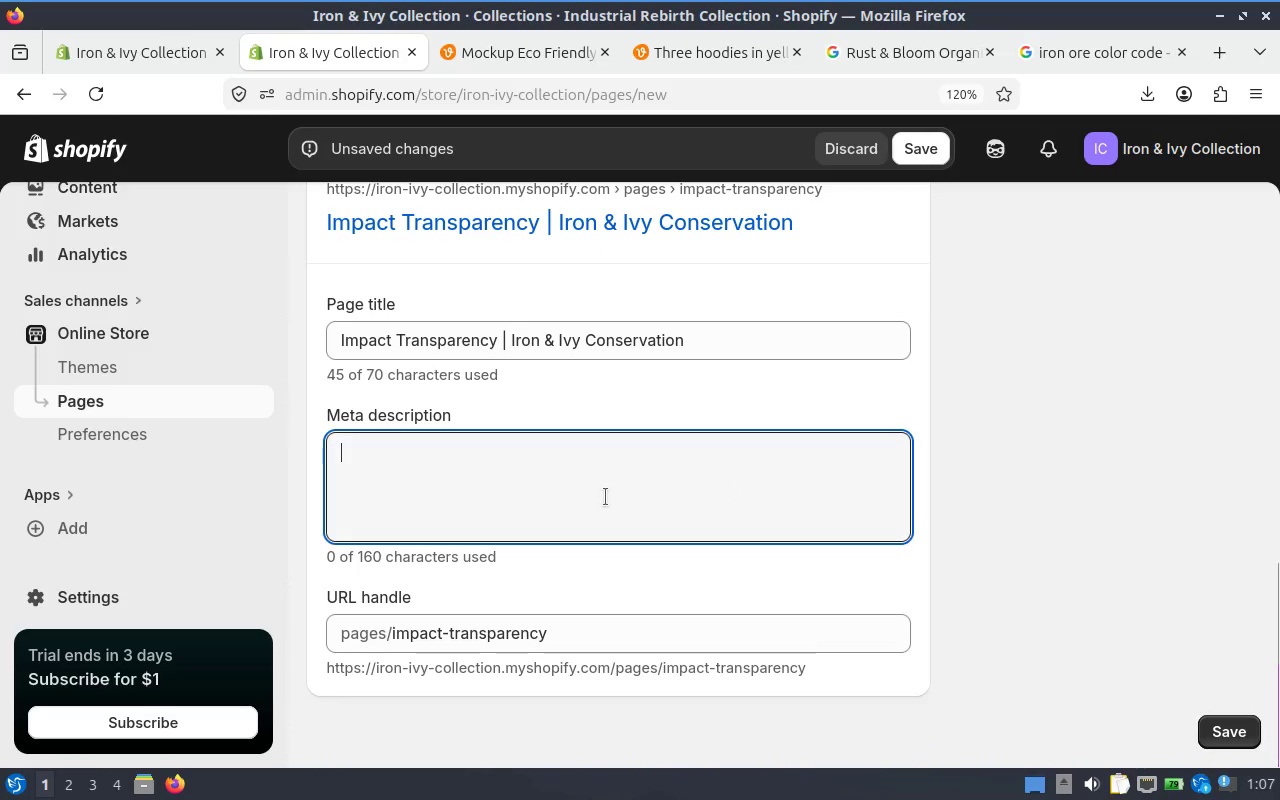 
key(Control+V)
 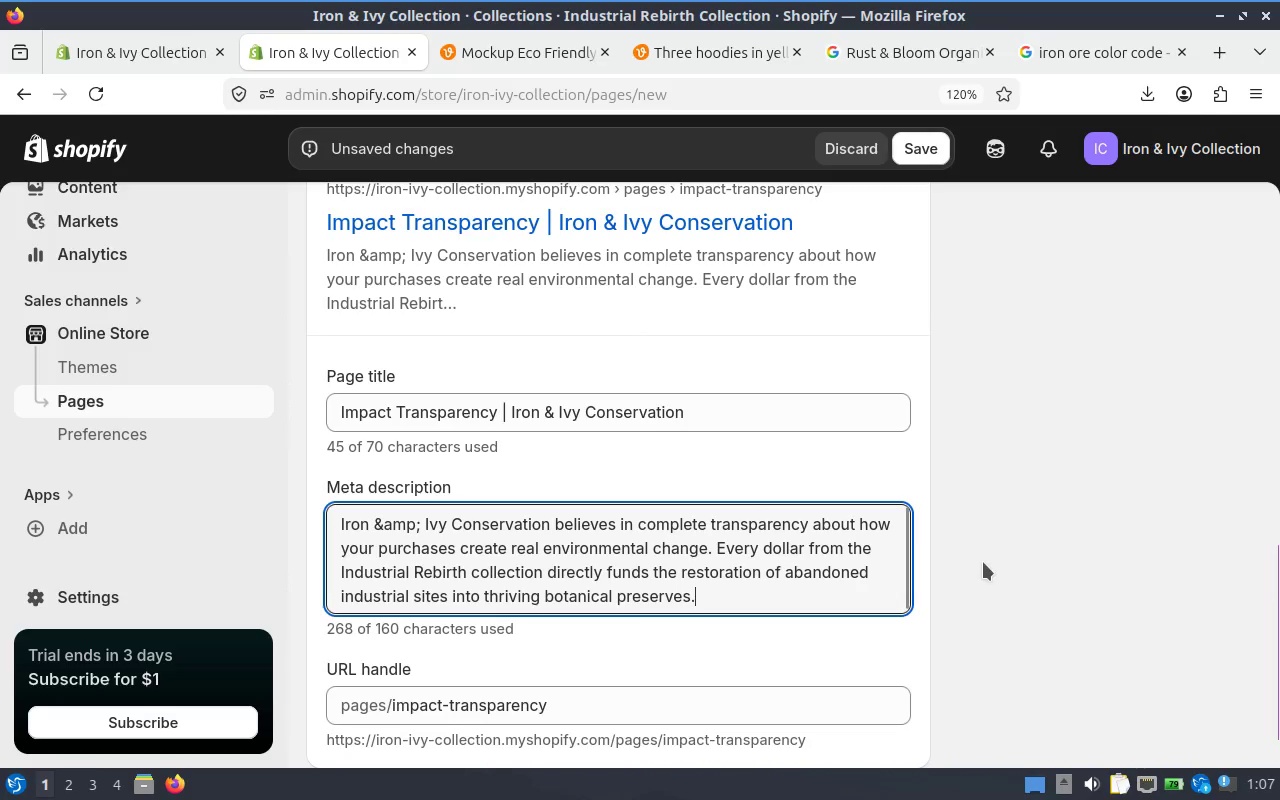 
scroll: coordinate [998, 559], scroll_direction: down, amount: 5.0
 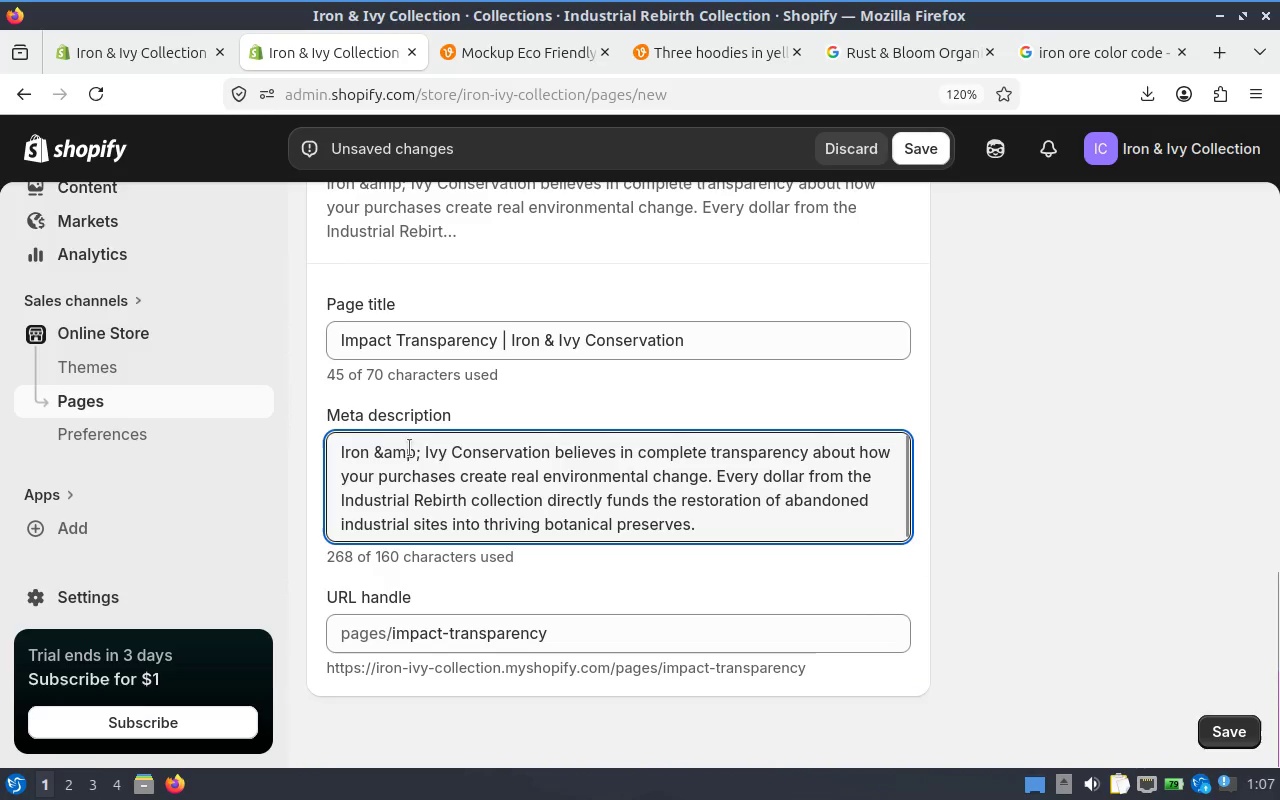 
left_click([410, 445])
 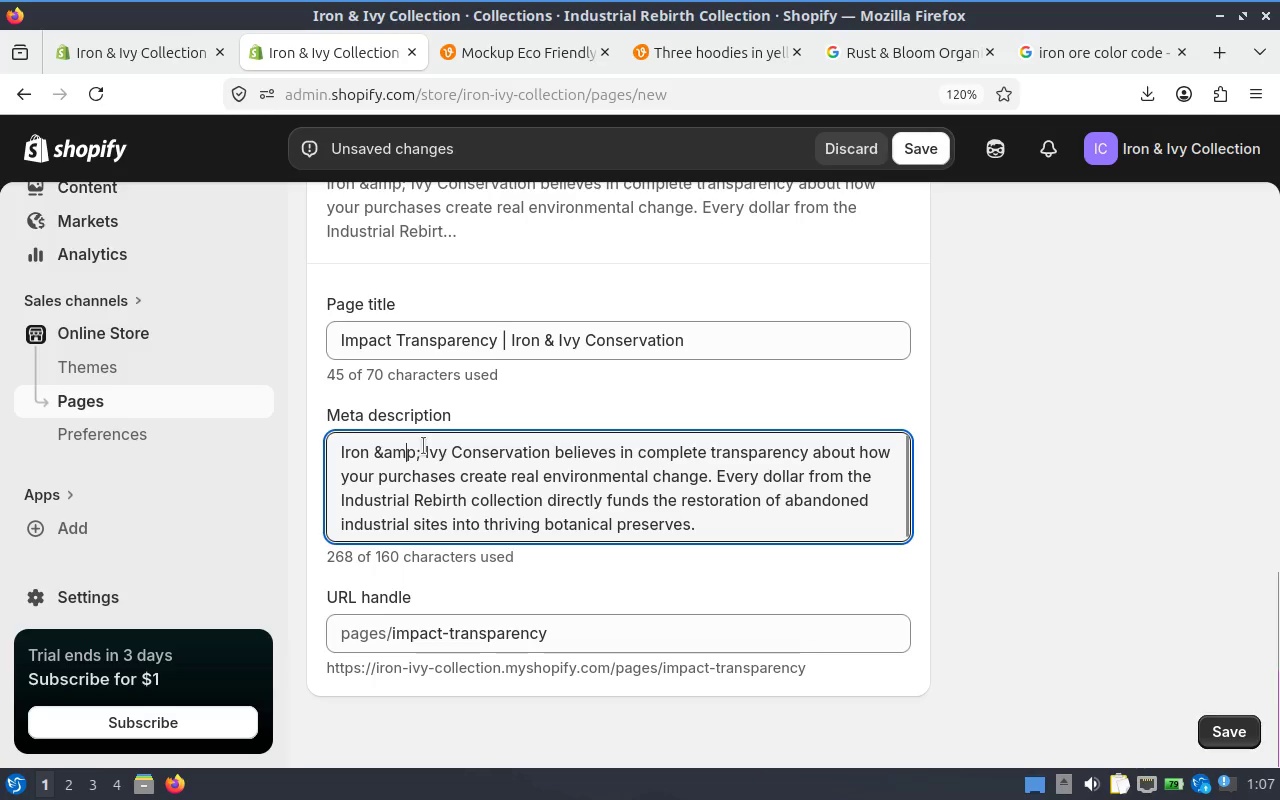 
key(ArrowRight)
 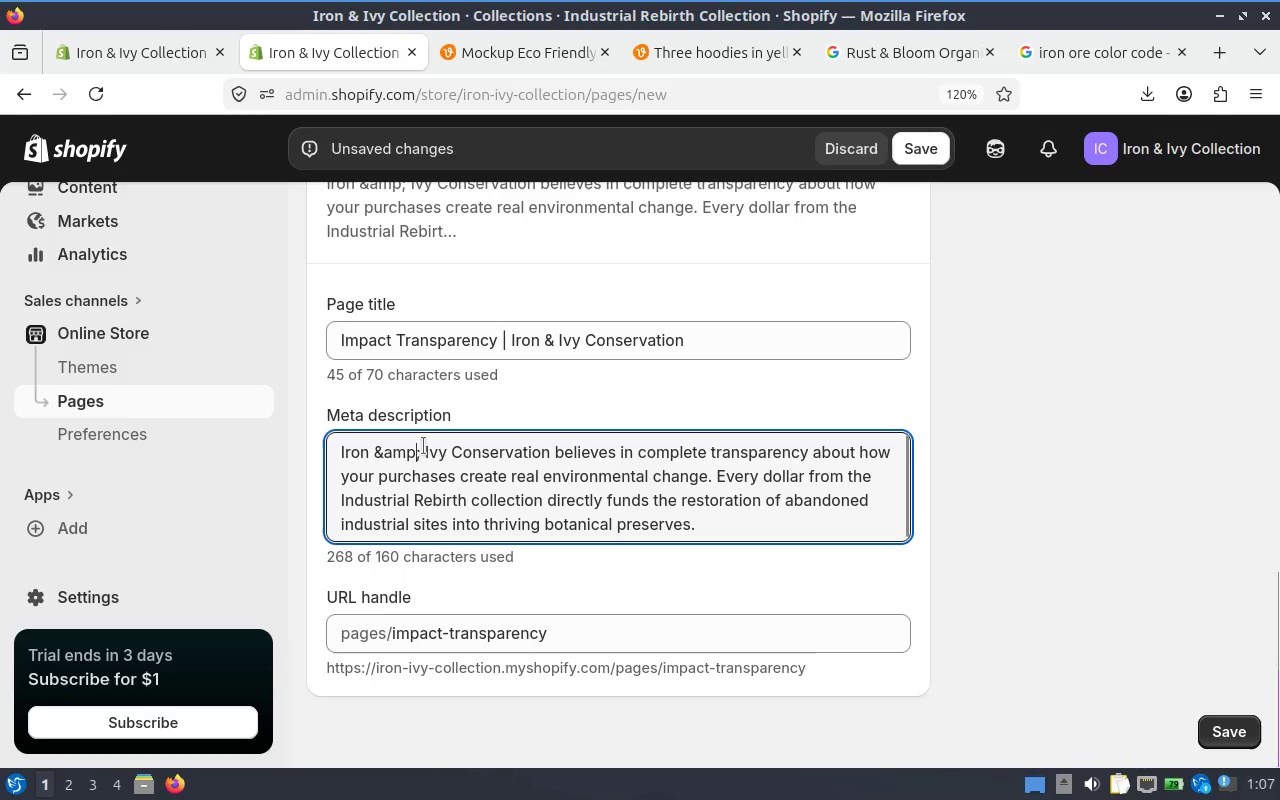 
key(ArrowRight)
 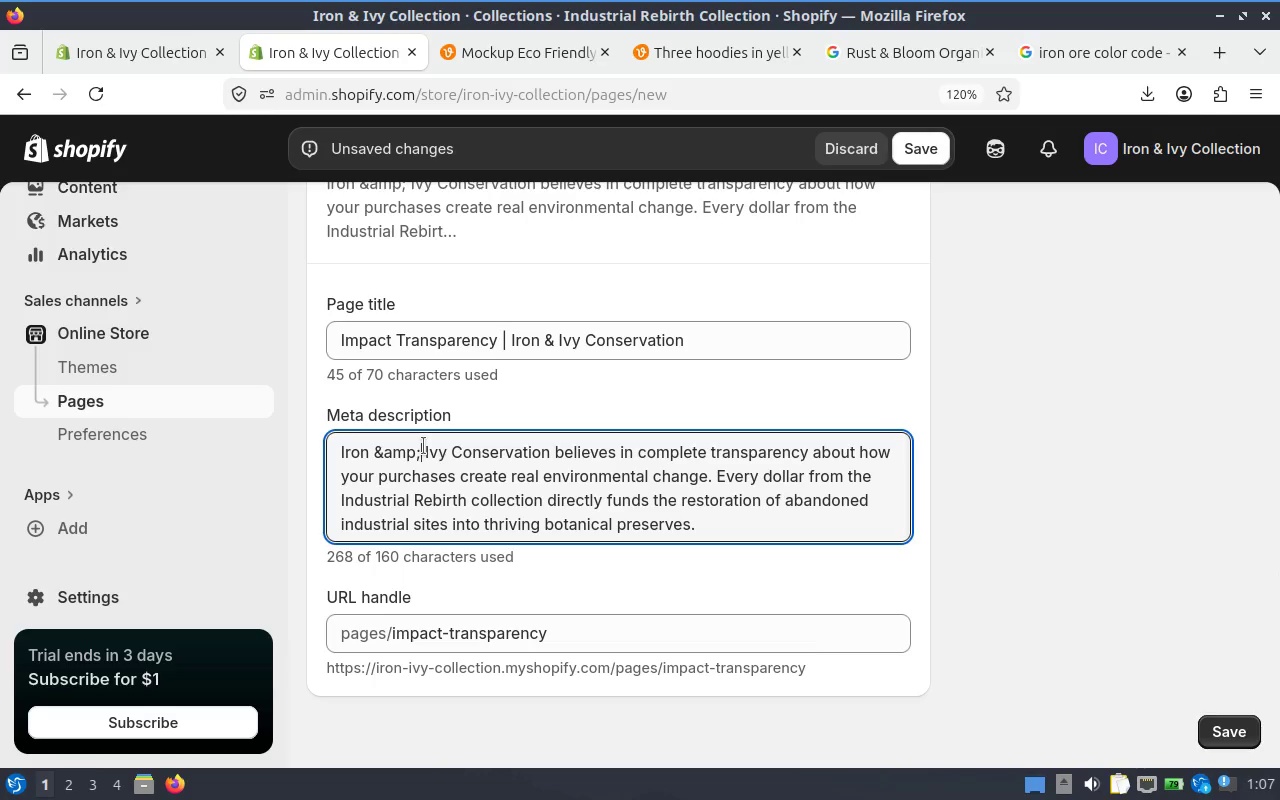 
key(Backspace)
 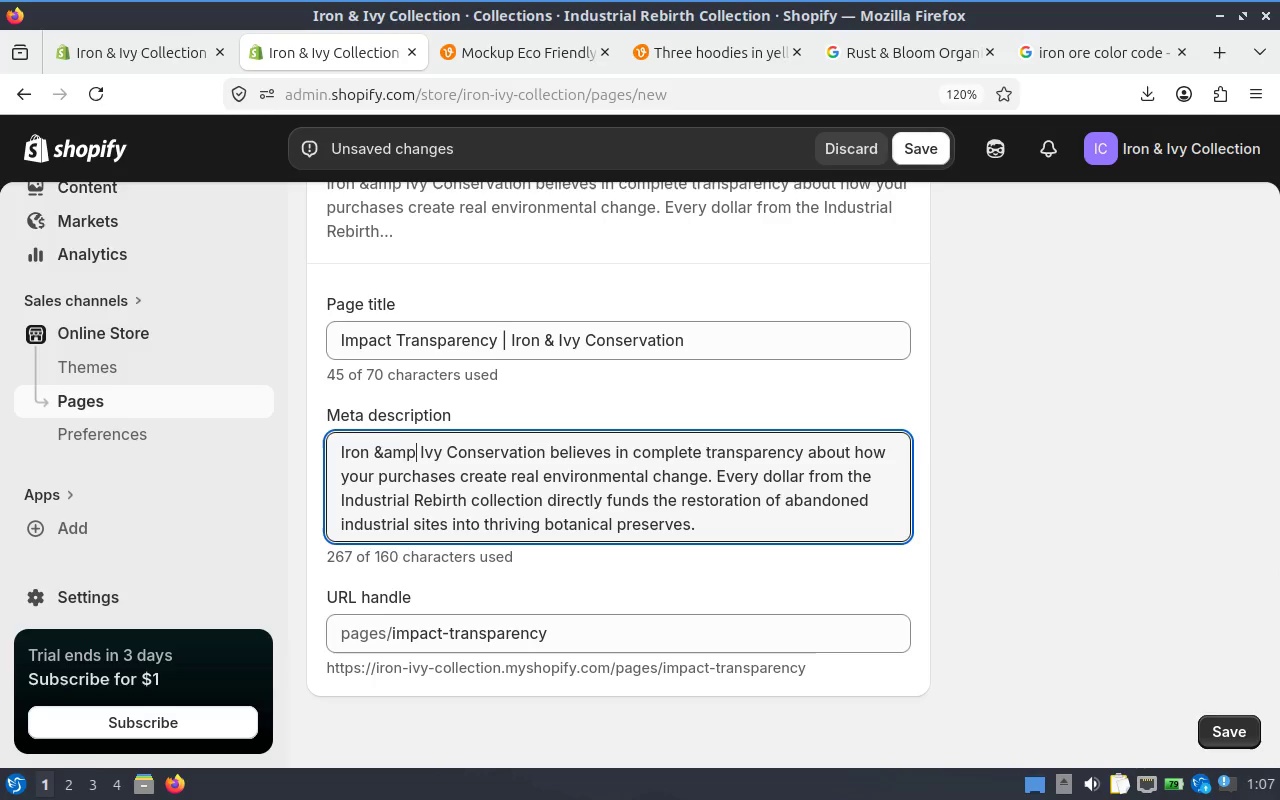 
key(Backspace)
 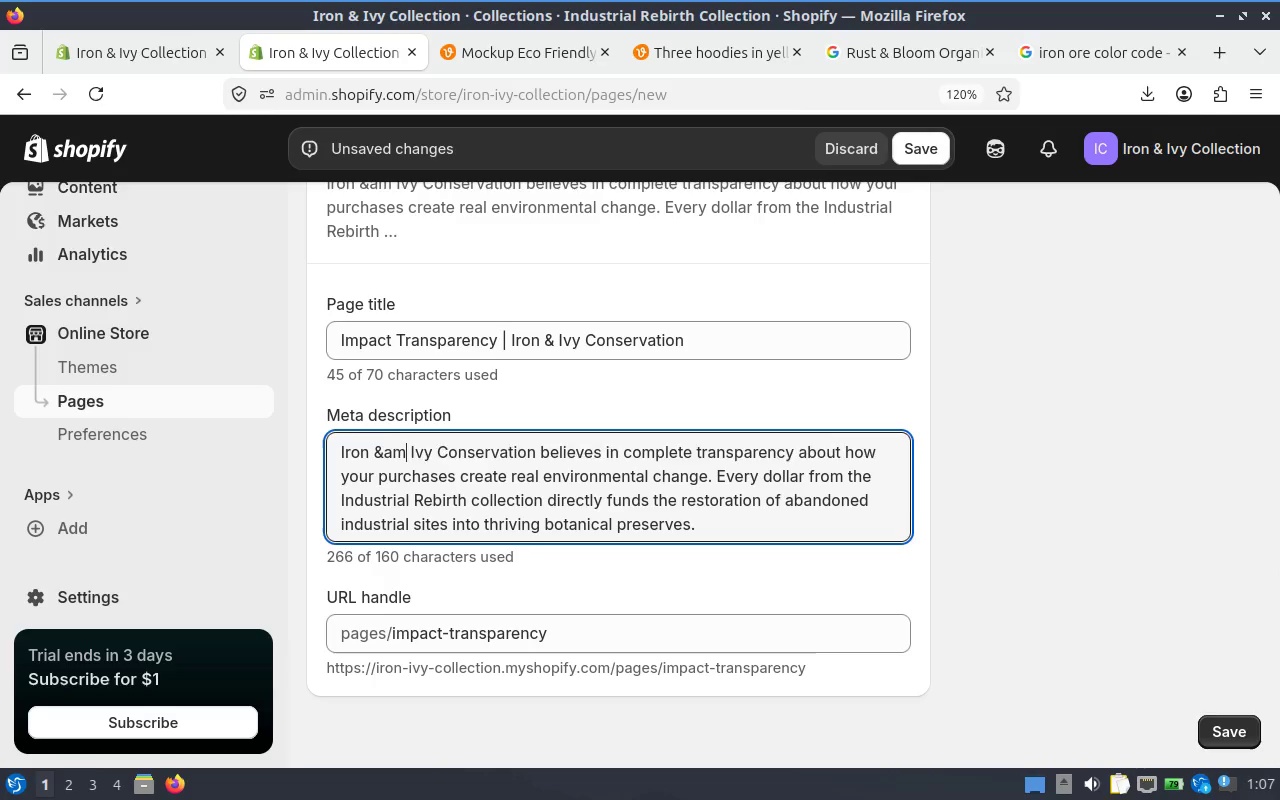 
key(Backspace)
 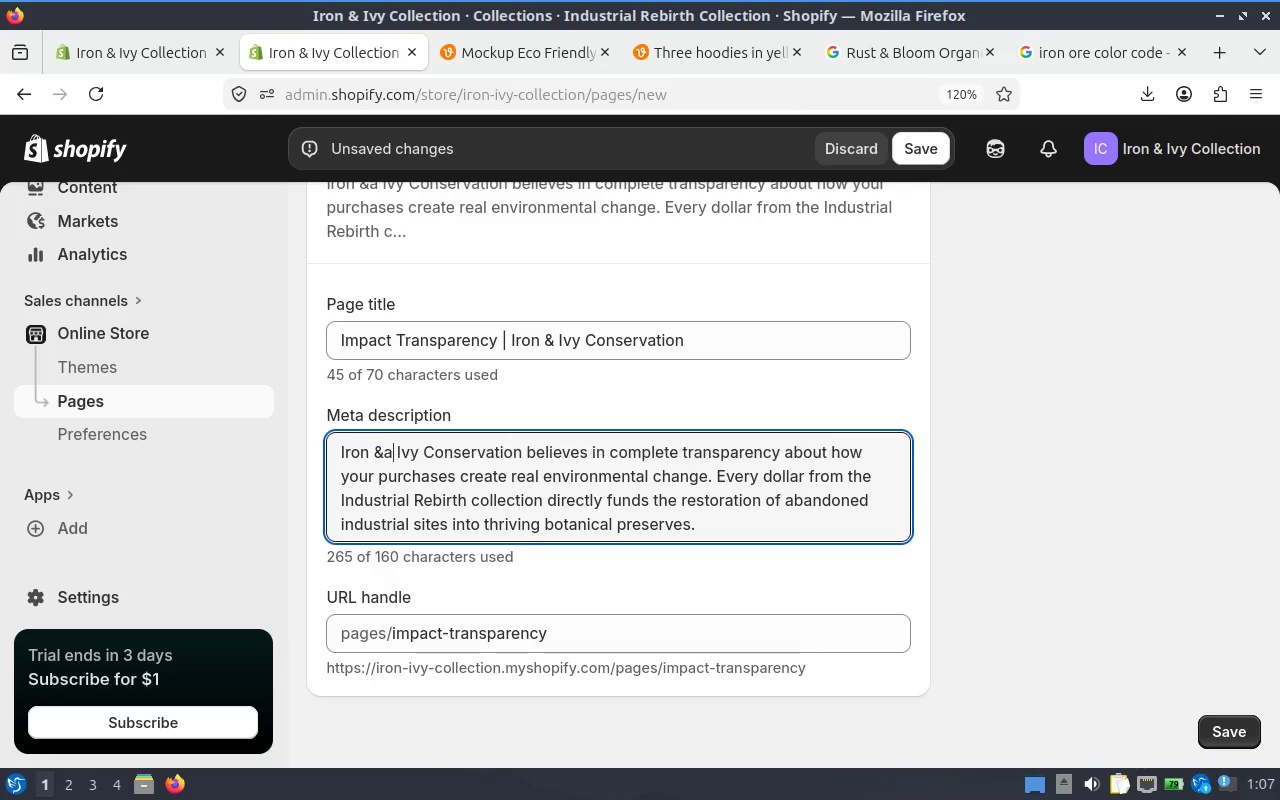 
key(Backspace)
 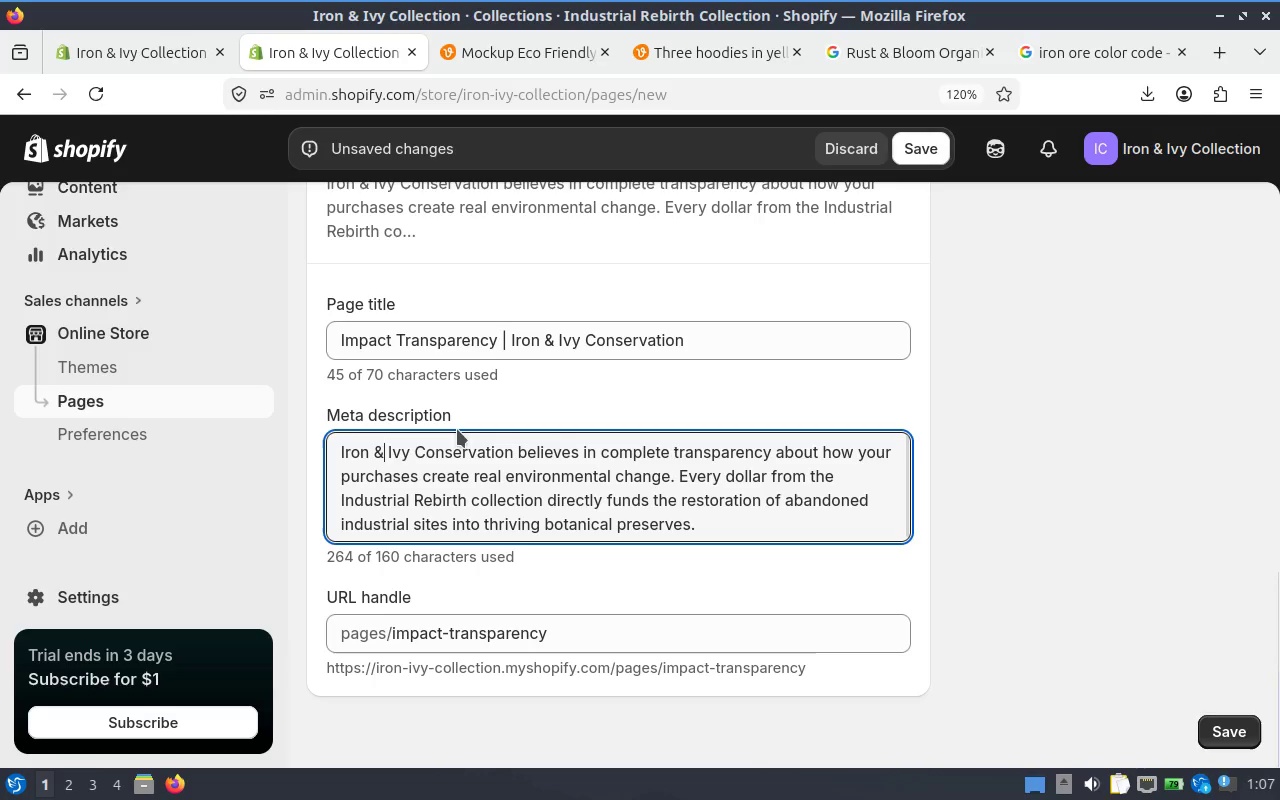 
scroll: coordinate [1075, 577], scroll_direction: down, amount: 4.0
 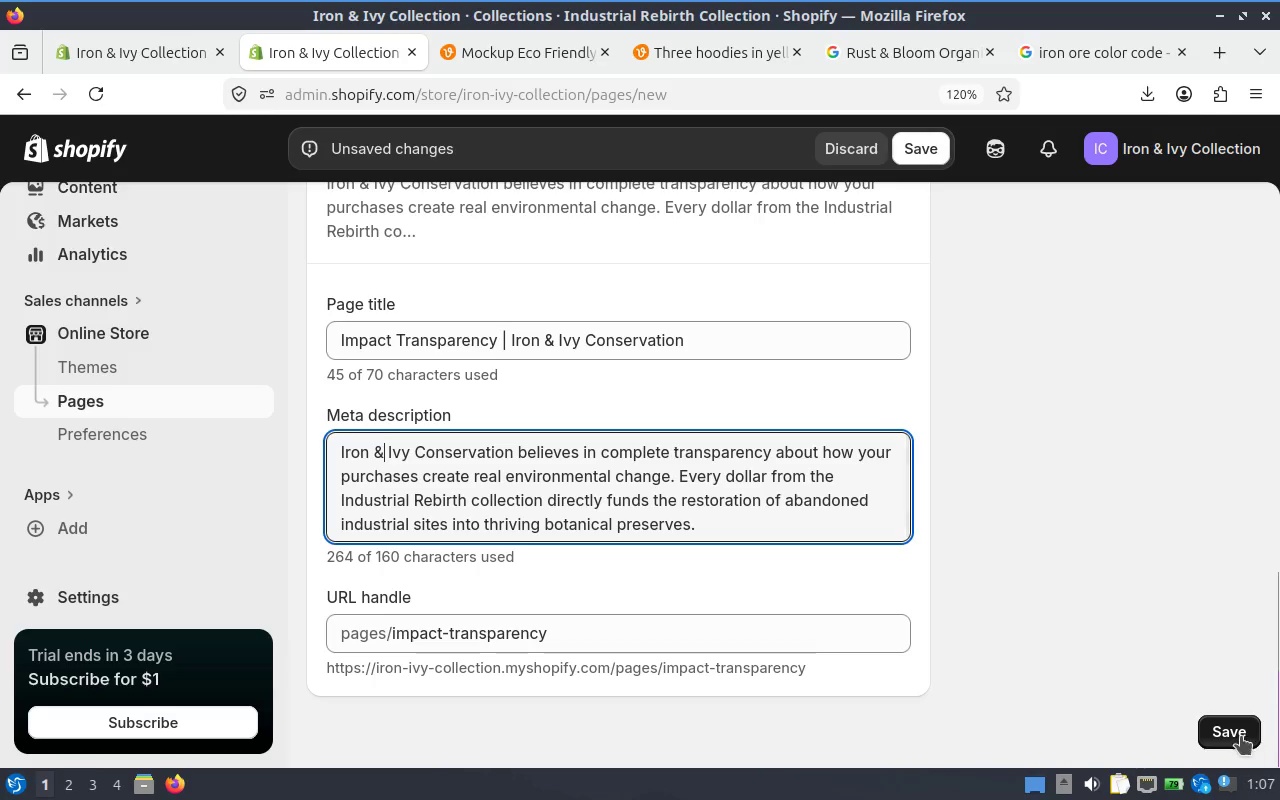 
left_click([1240, 735])
 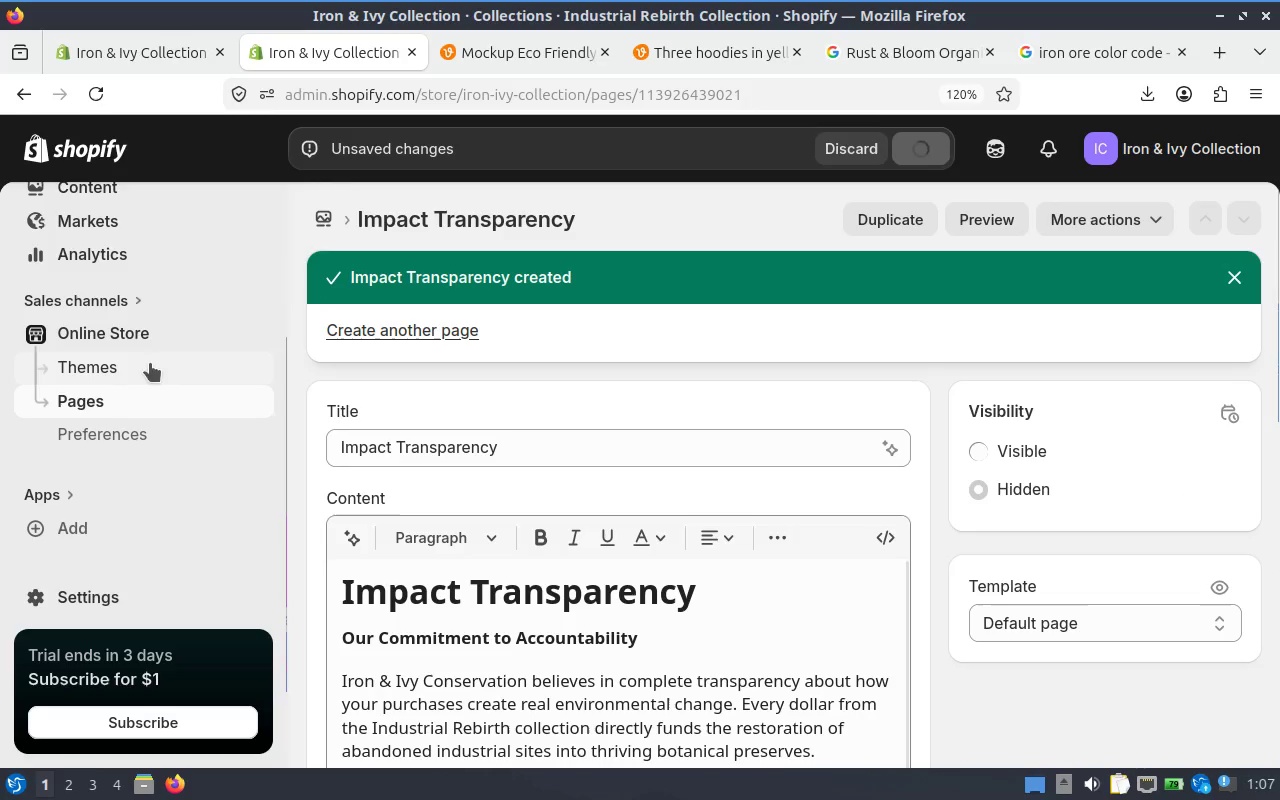 
left_click([102, 361])
 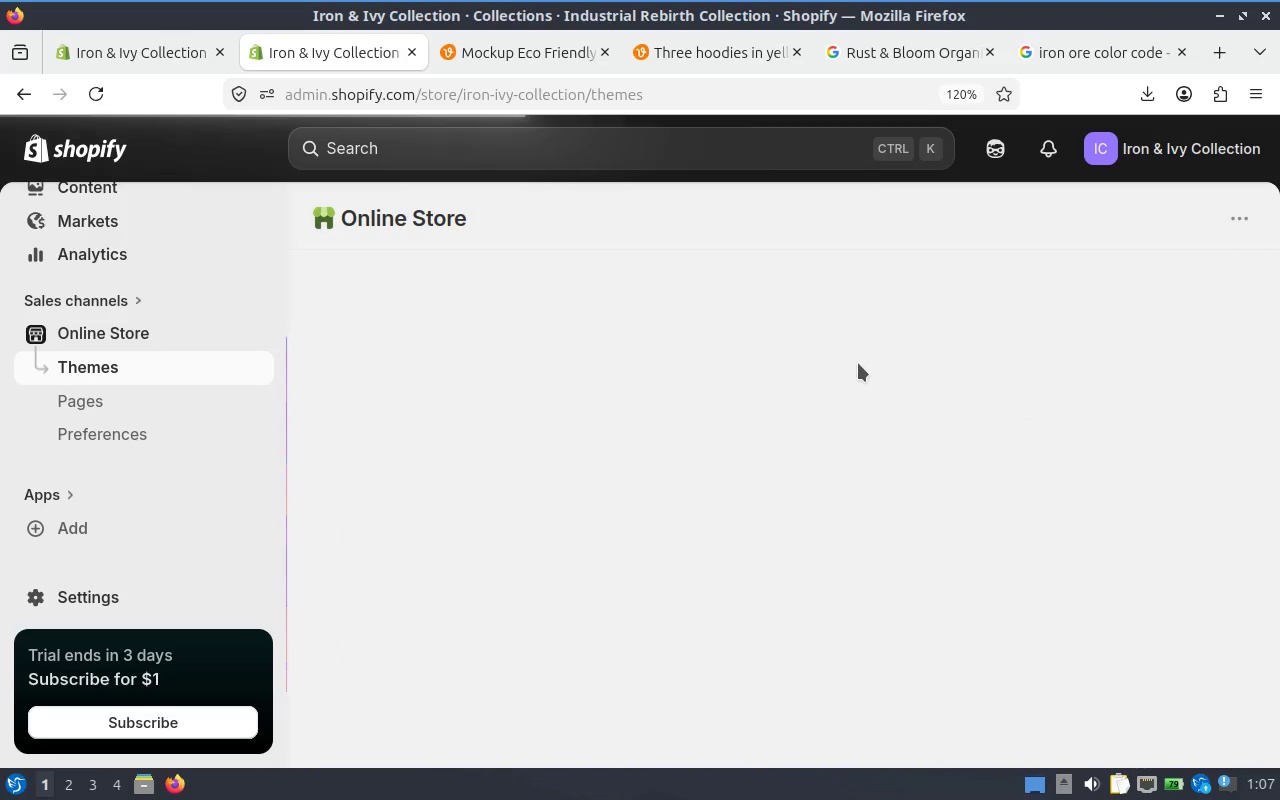 
mouse_move([911, 398])
 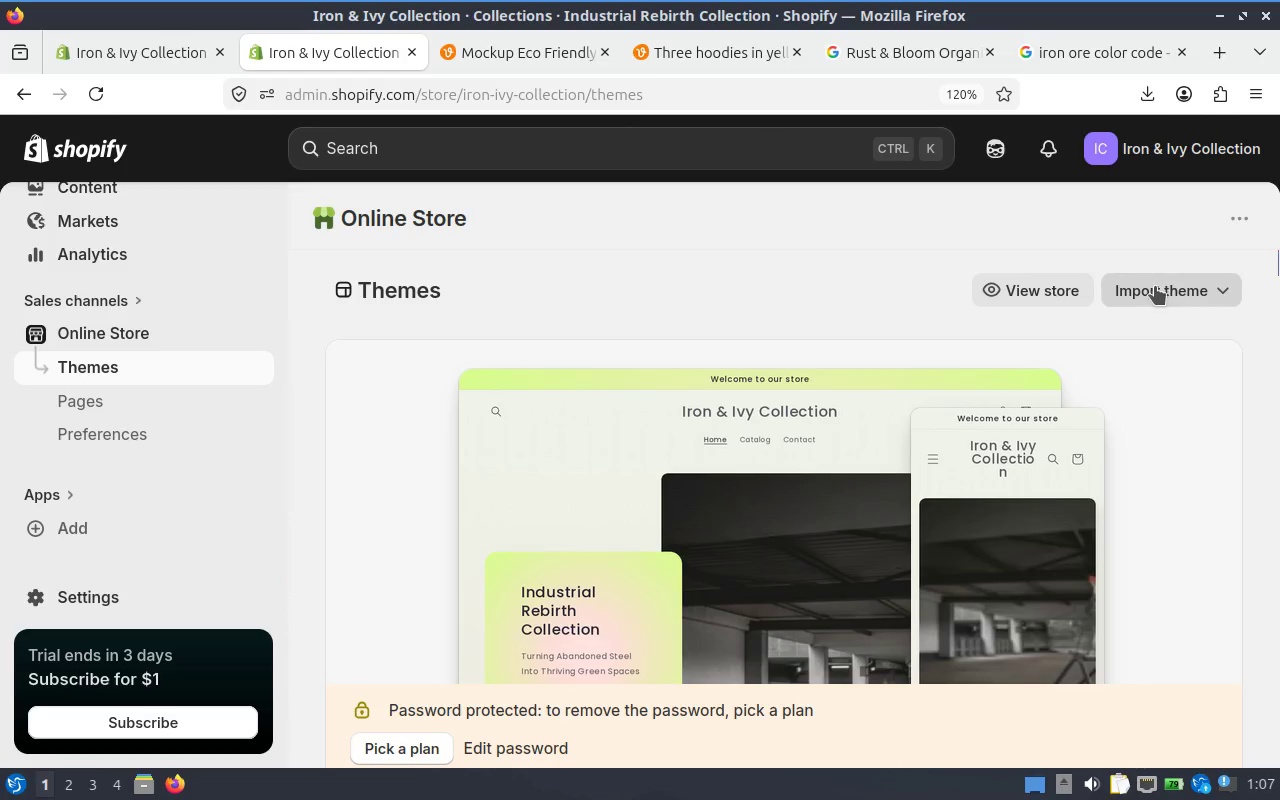 
scroll: coordinate [1054, 420], scroll_direction: down, amount: 4.0
 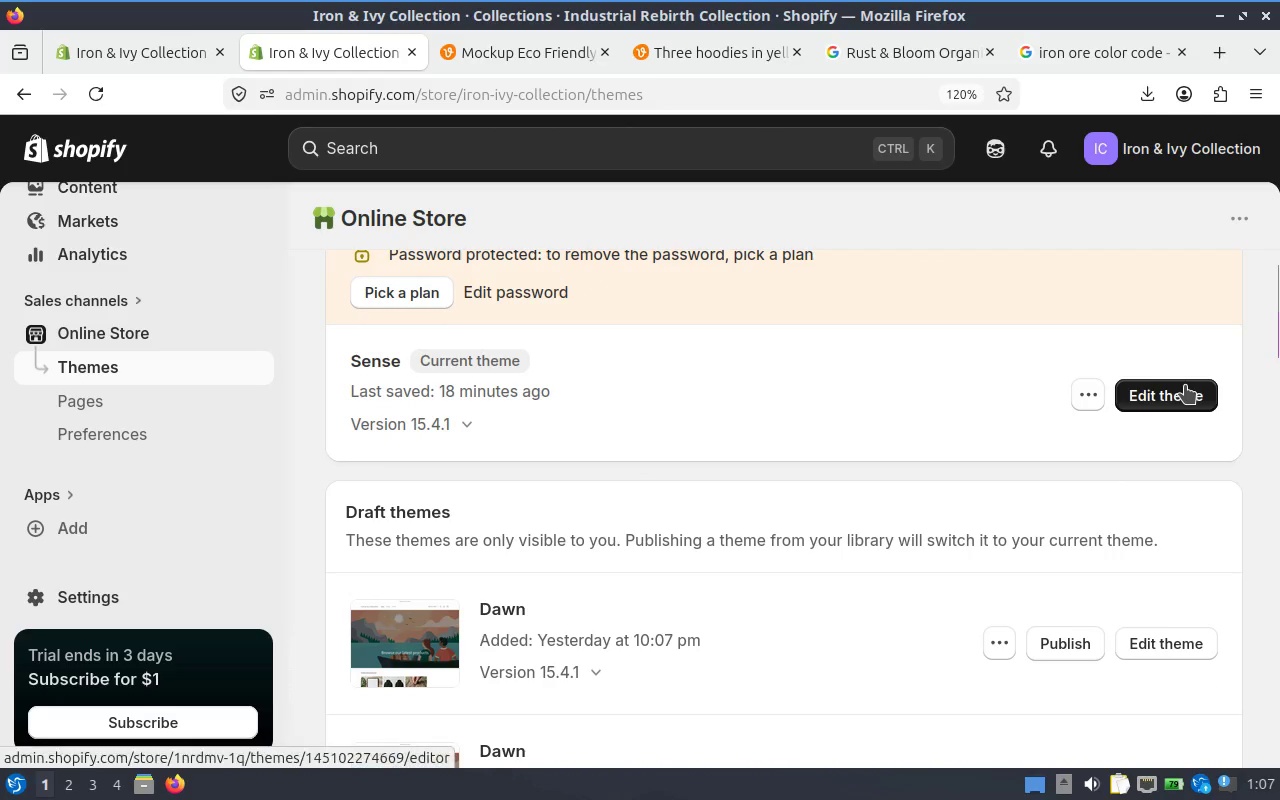 
left_click([1185, 385])
 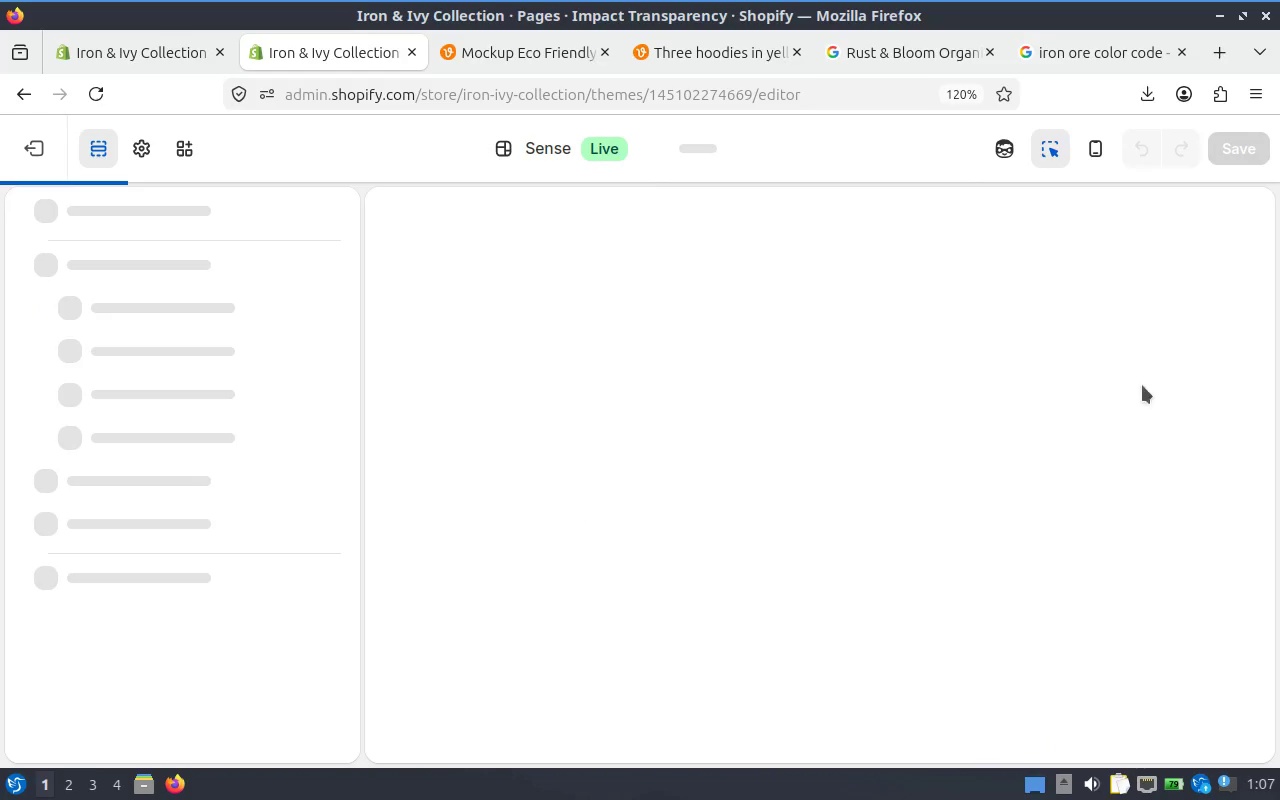 
mouse_move([186, 377])
 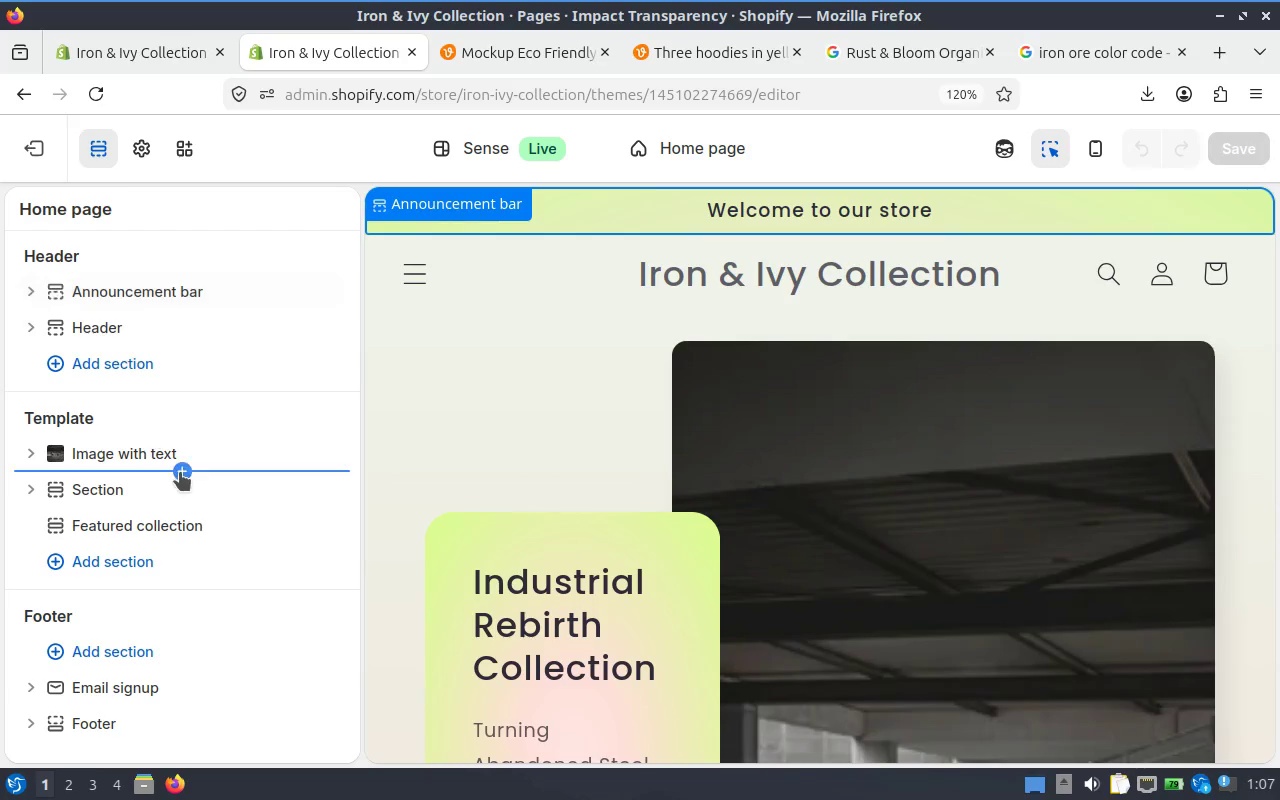 
scroll: coordinate [191, 400], scroll_direction: down, amount: 2.0
 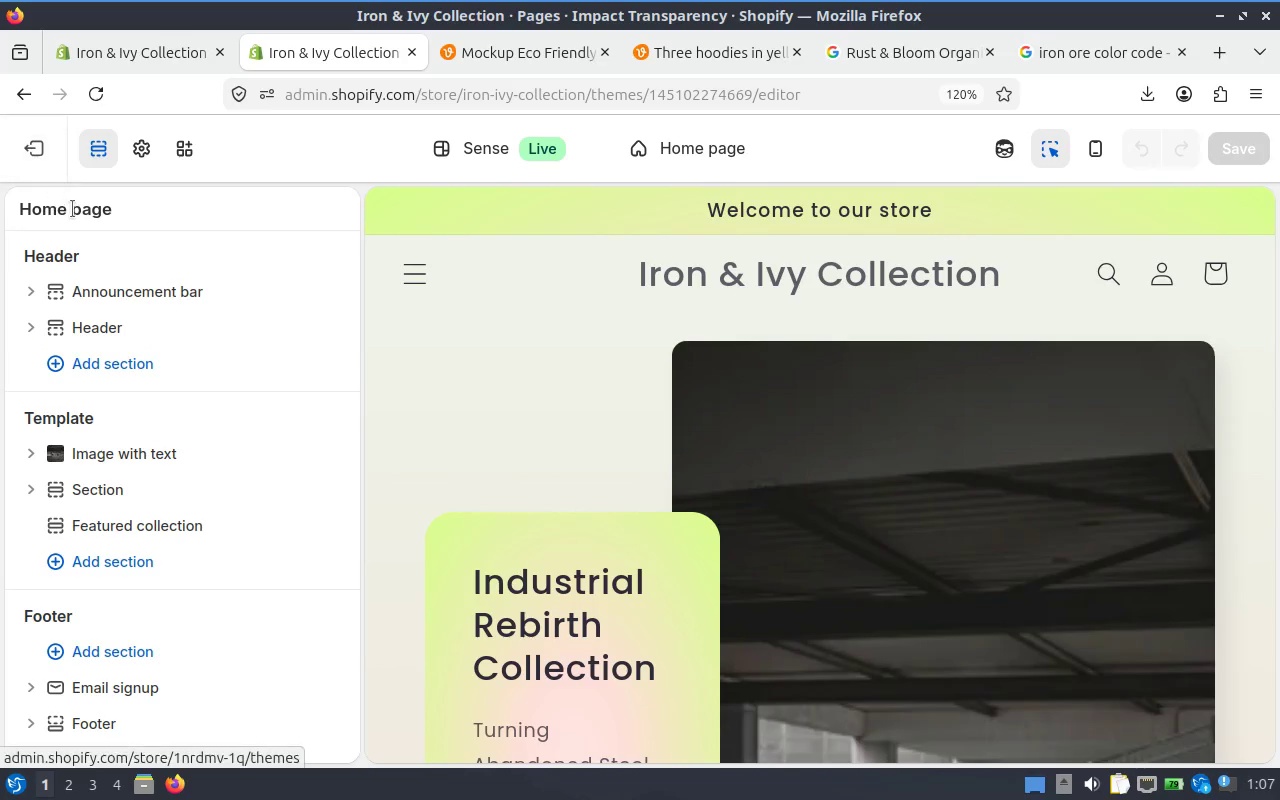 
left_click([72, 209])
 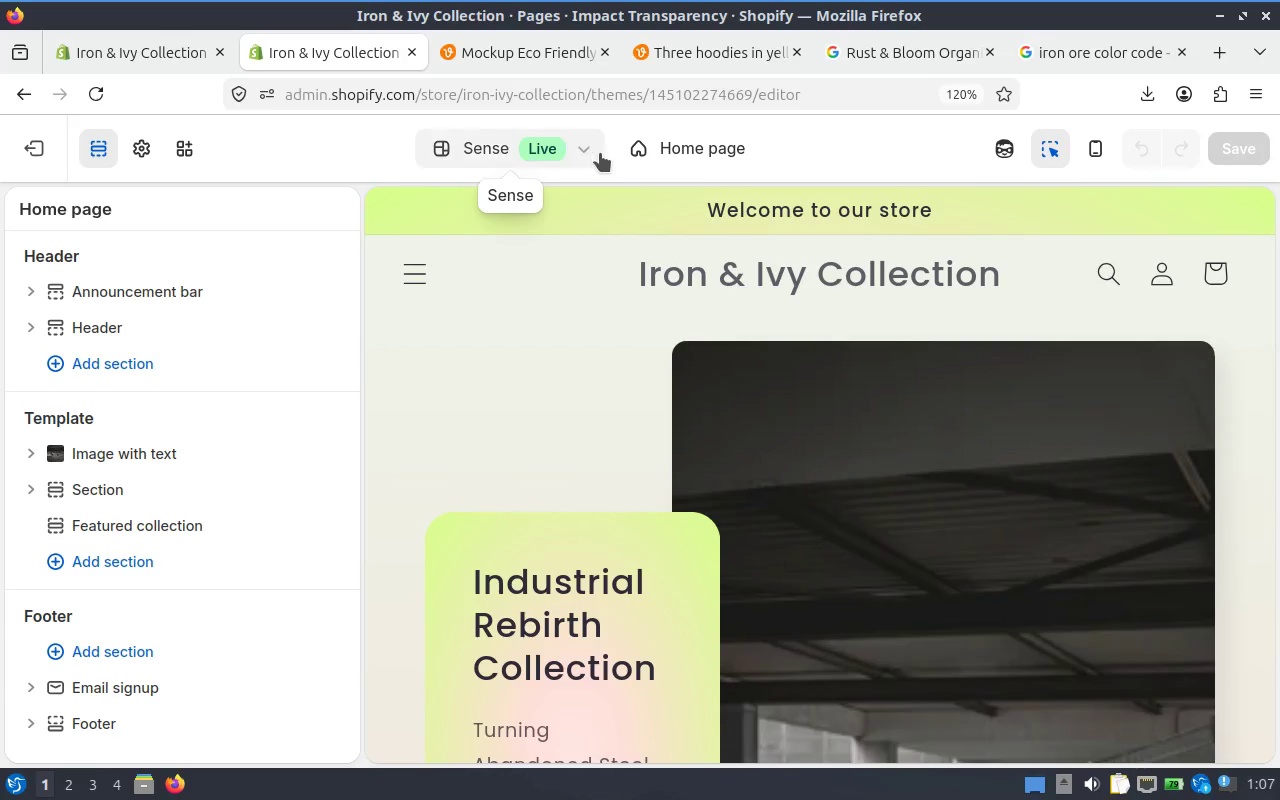 
left_click([749, 146])
 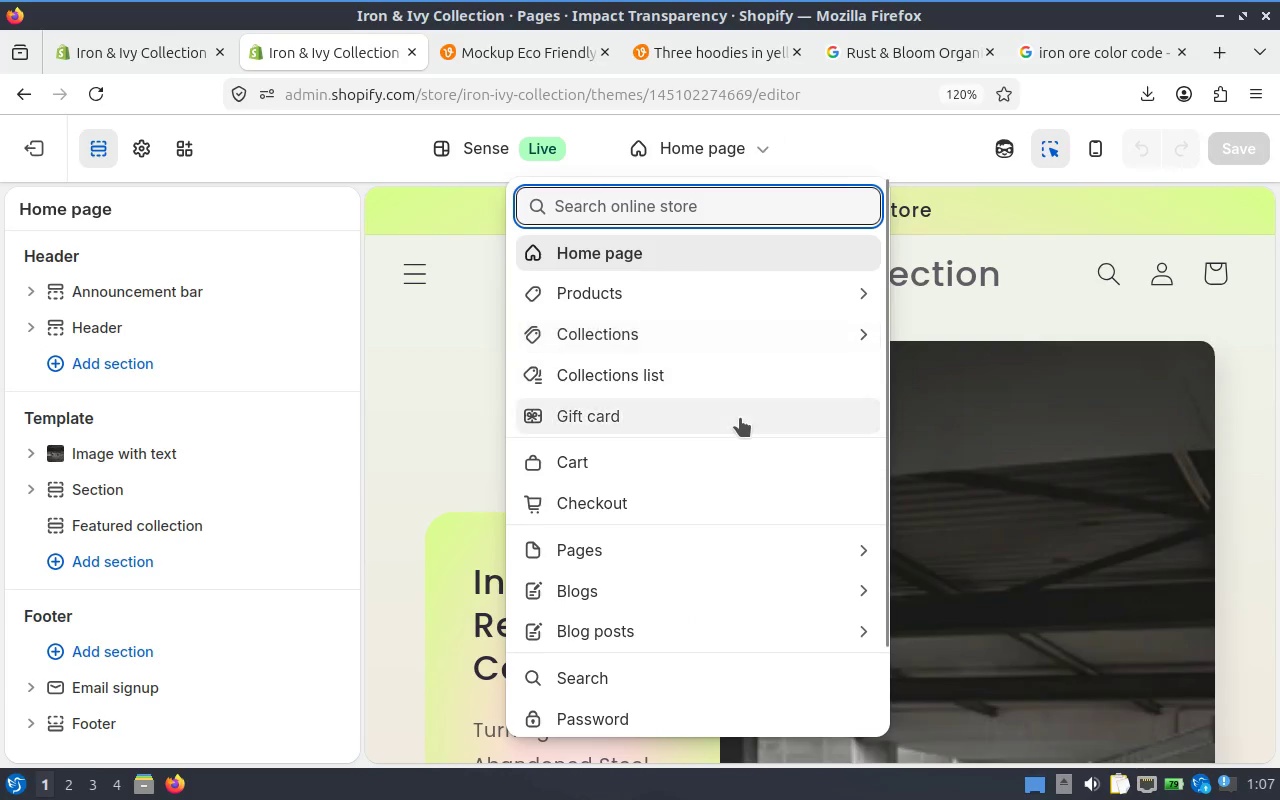 
scroll: coordinate [746, 453], scroll_direction: down, amount: 2.0
 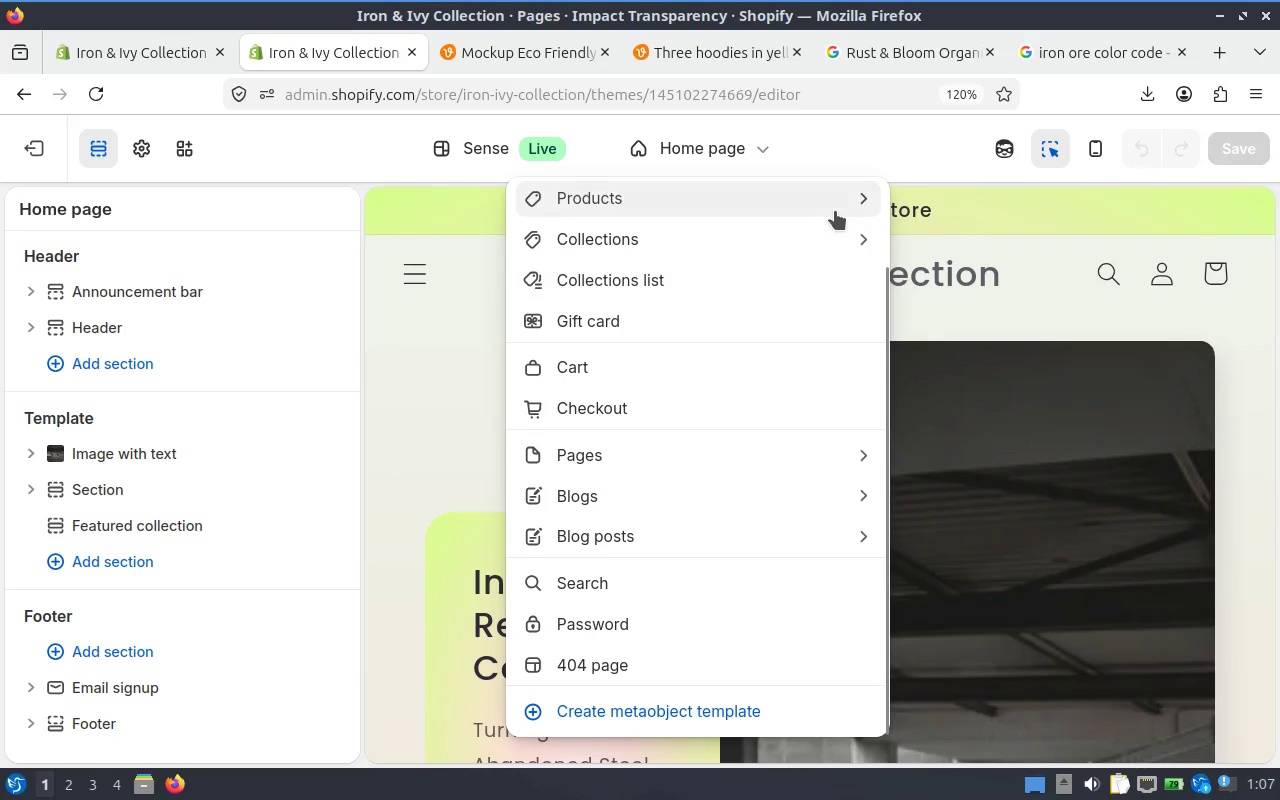 
wait(5.69)
 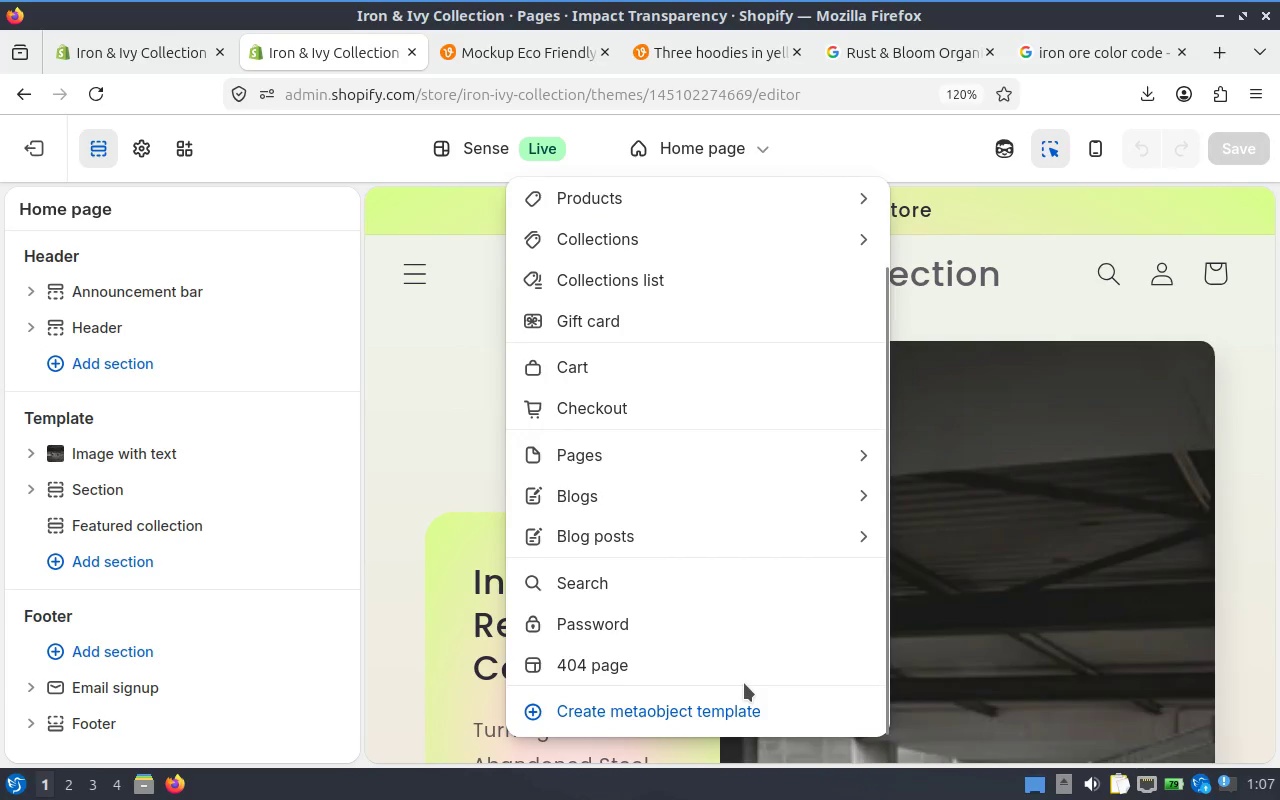 
left_click([860, 231])
 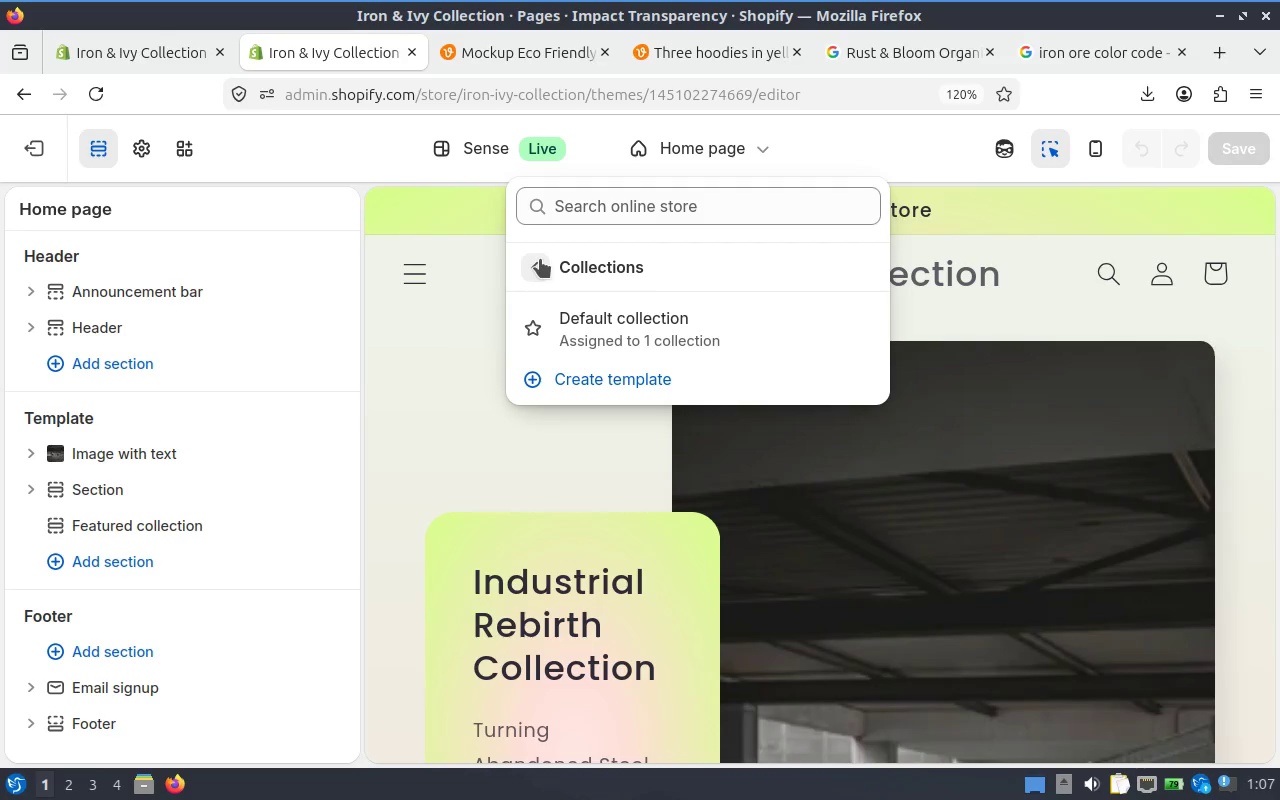 
left_click([528, 259])
 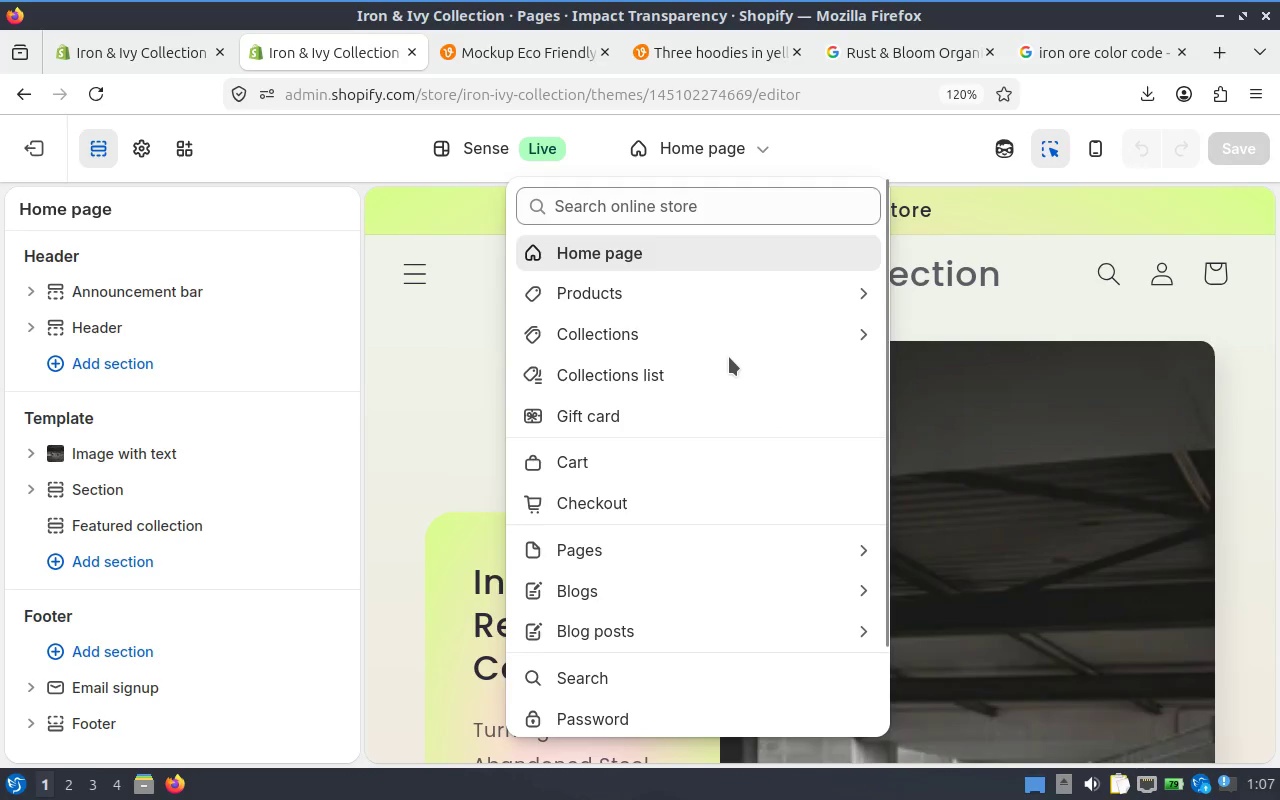 
scroll: coordinate [730, 401], scroll_direction: down, amount: 1.0
 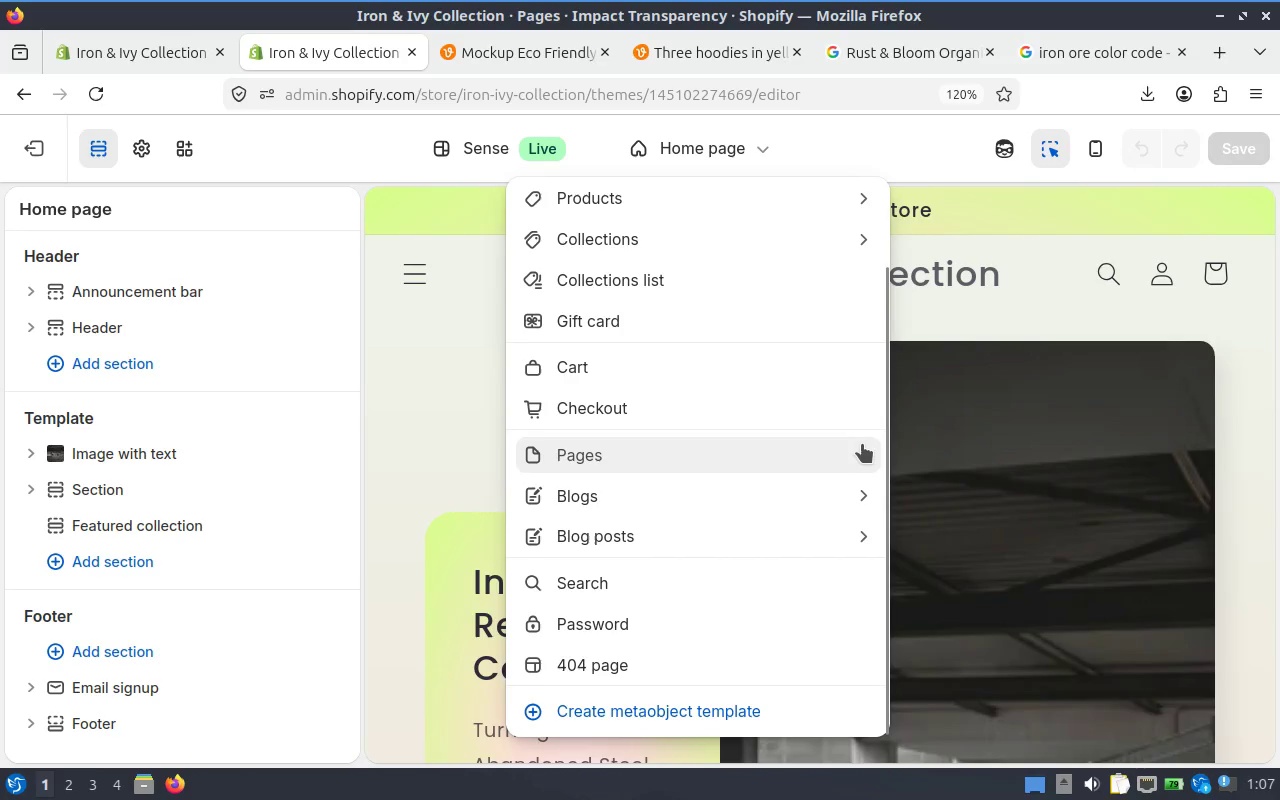 
left_click([861, 446])
 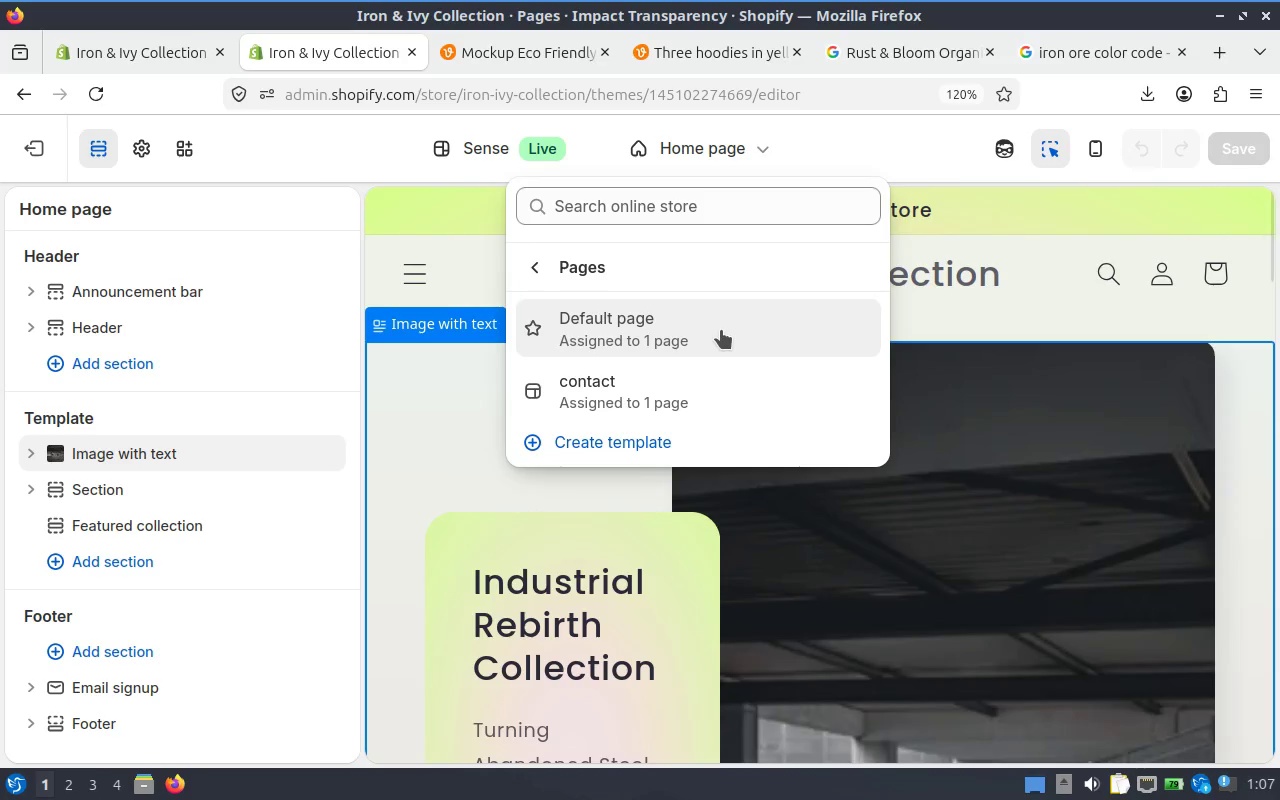 
scroll: coordinate [710, 331], scroll_direction: down, amount: 2.0
 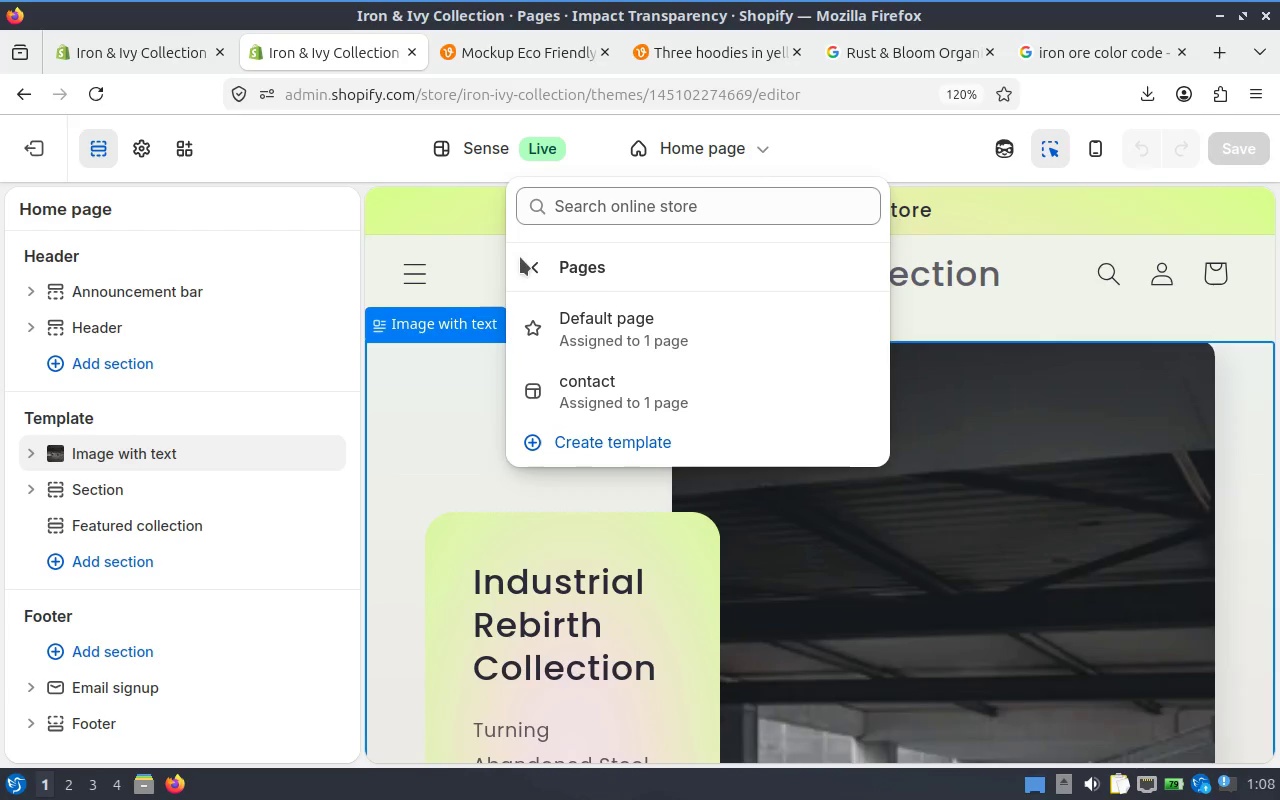 
left_click([150, 60])
 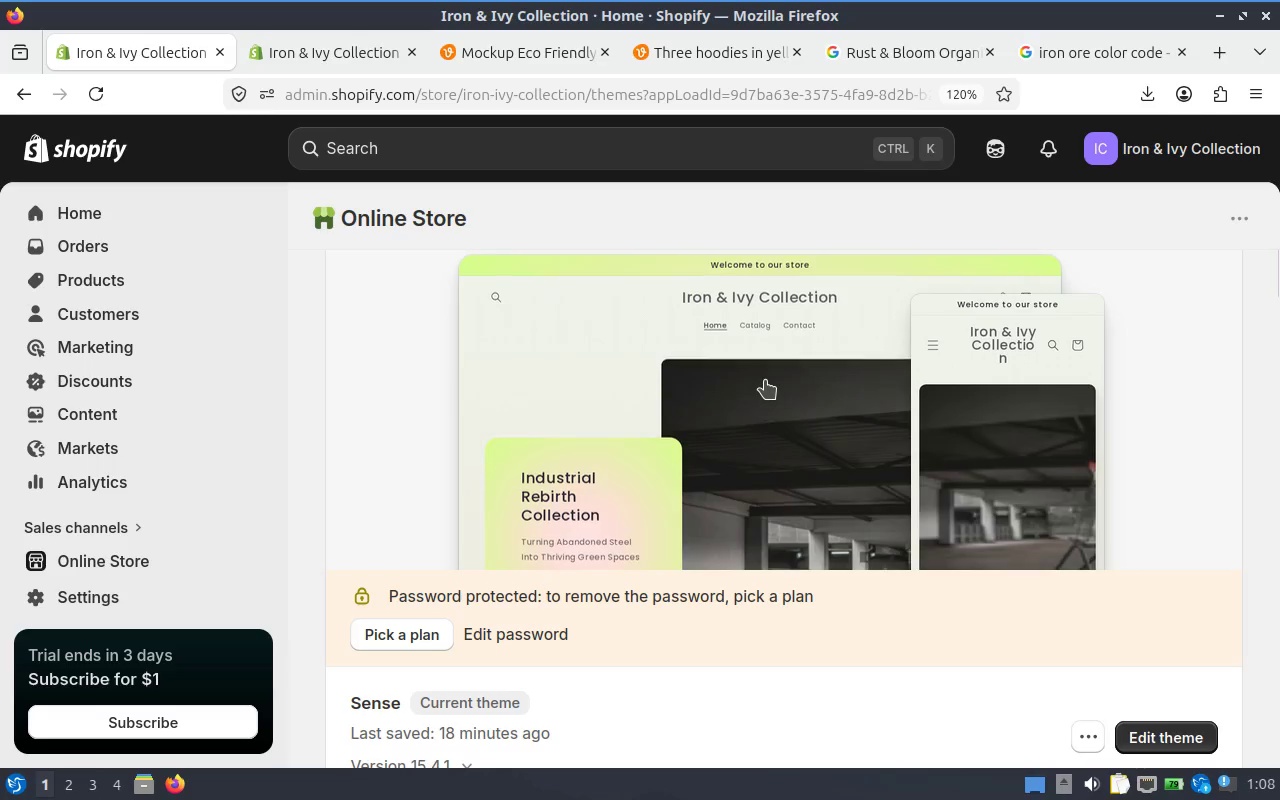 
scroll: coordinate [761, 381], scroll_direction: down, amount: 2.0
 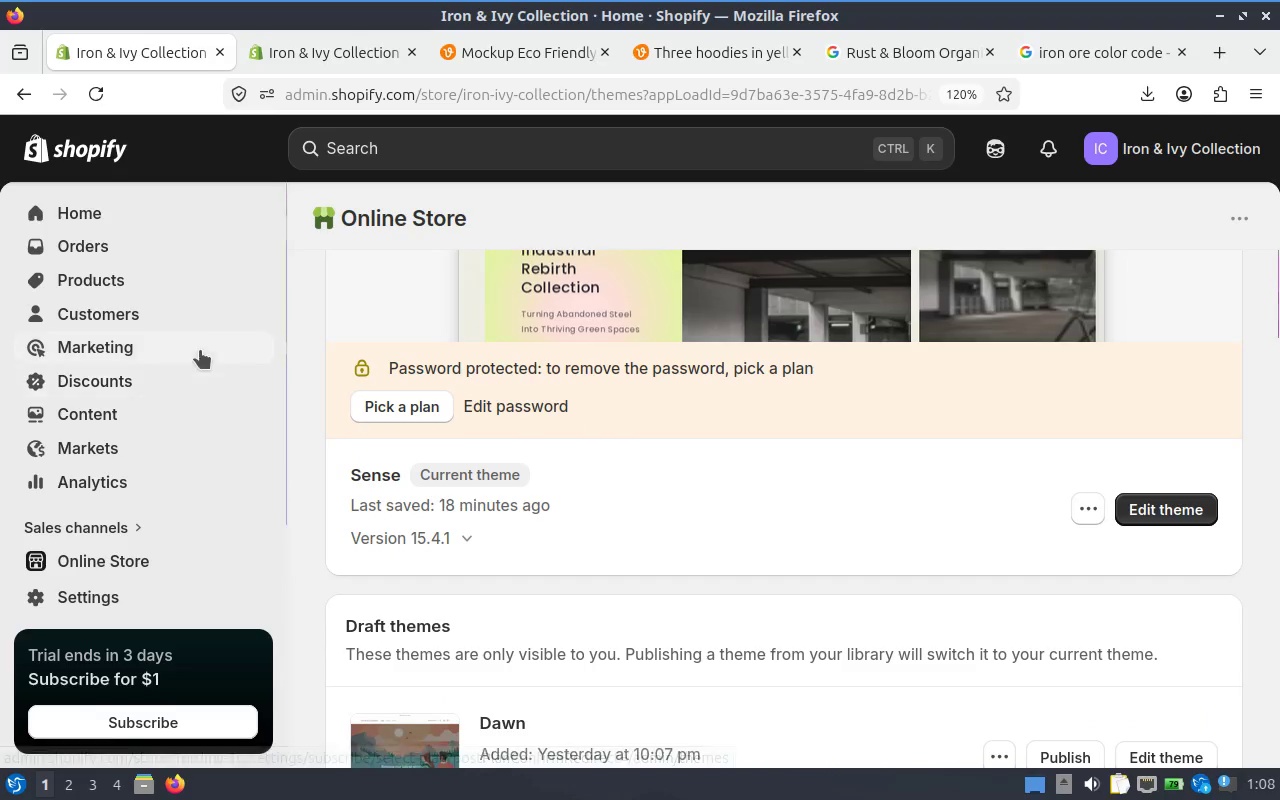 
scroll: coordinate [86, 351], scroll_direction: up, amount: 2.0
 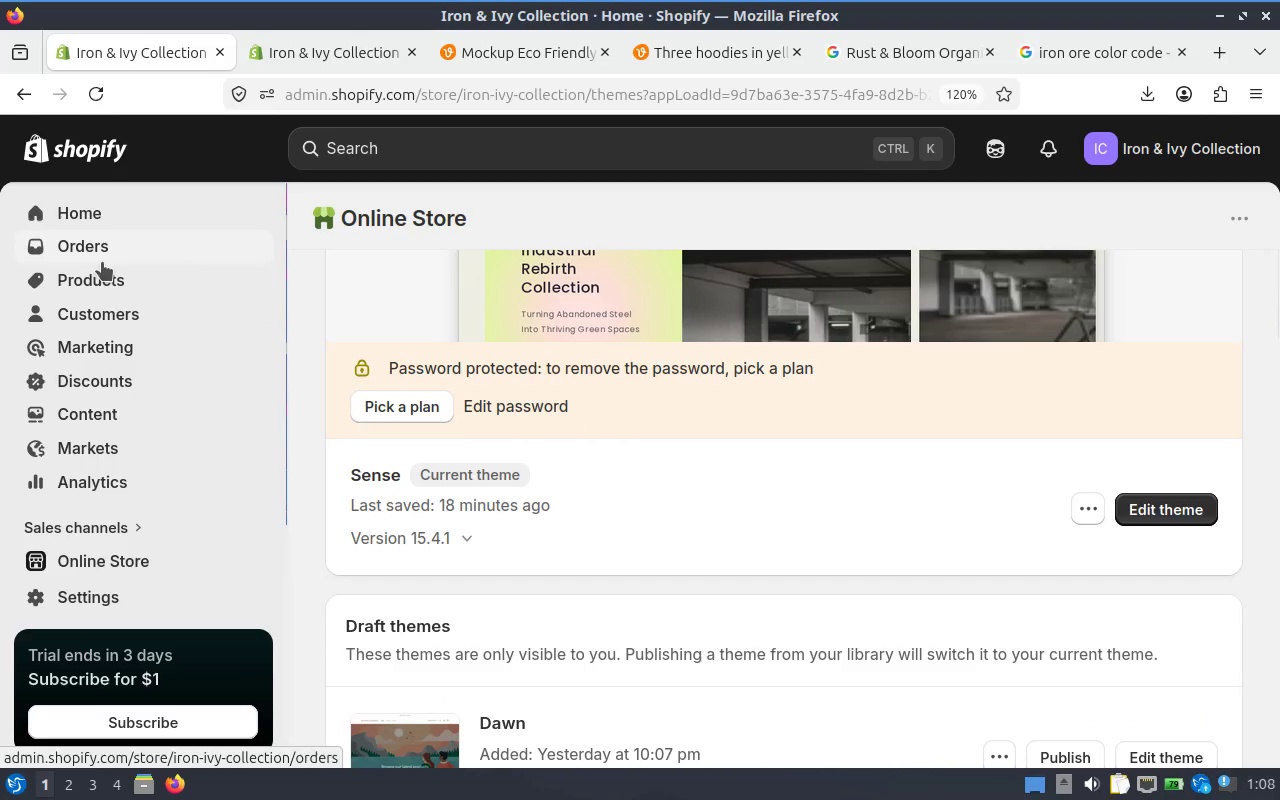 
scroll: coordinate [118, 506], scroll_direction: down, amount: 2.0
 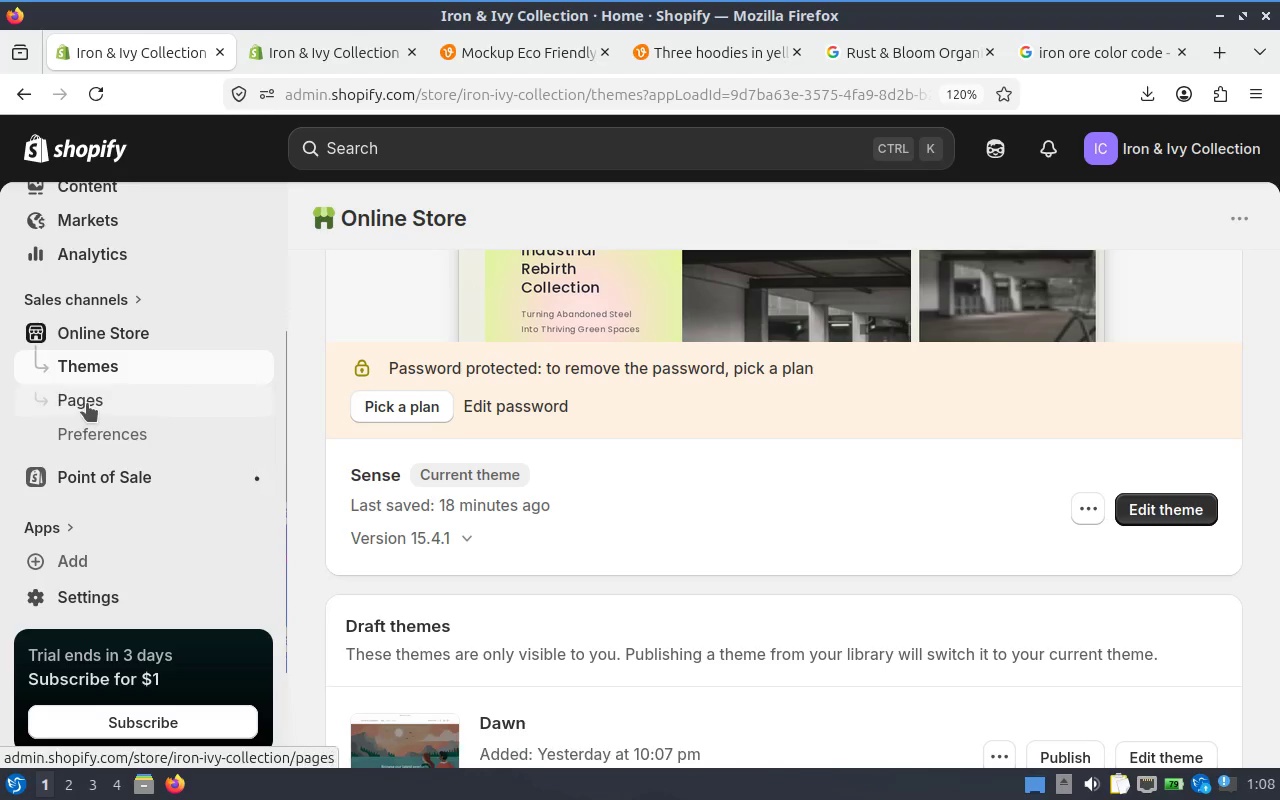 
left_click([87, 403])
 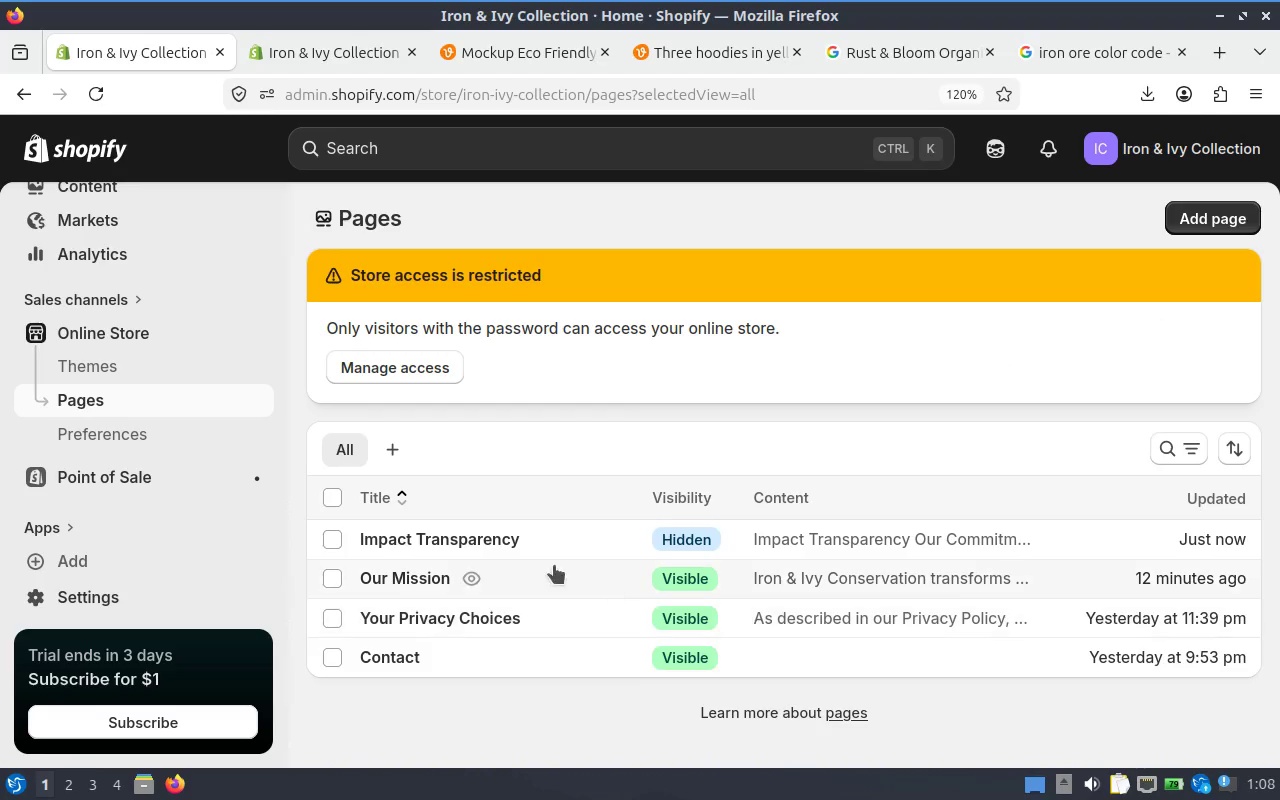 
wait(6.39)
 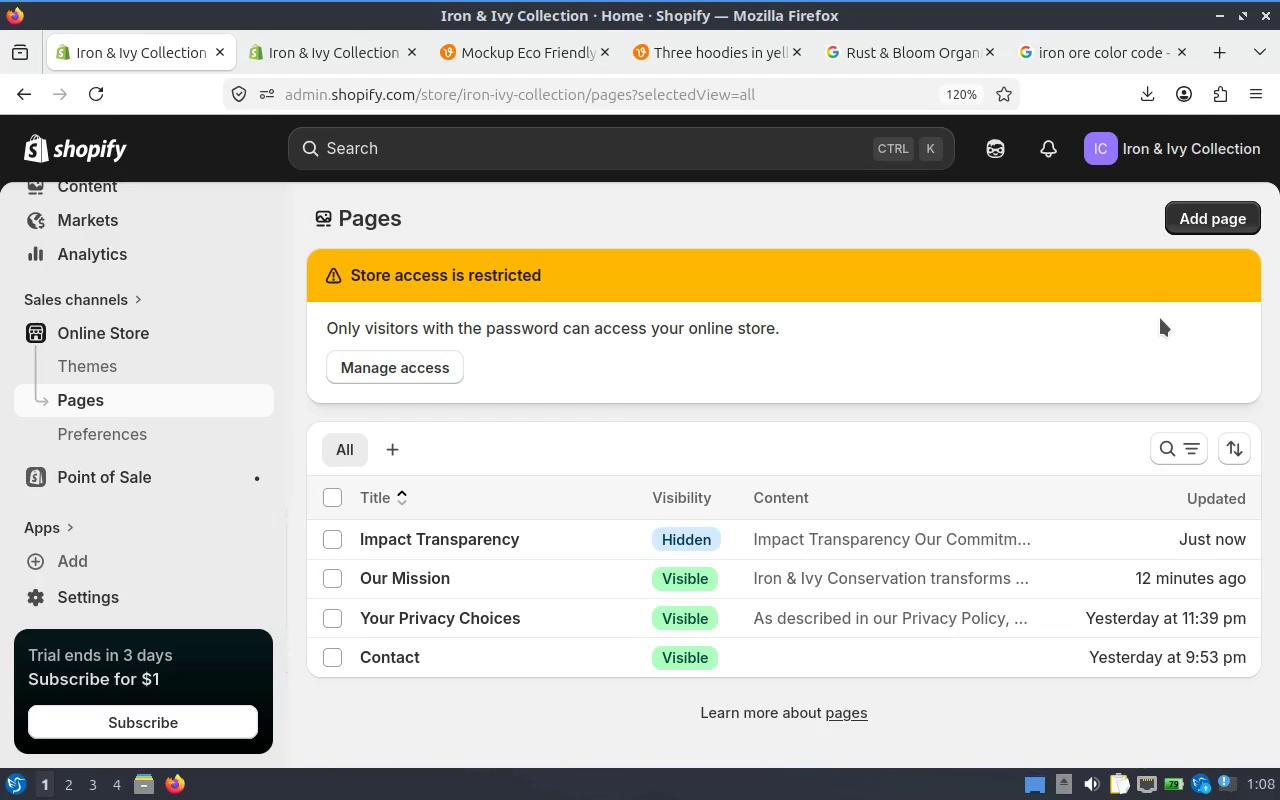 
left_click([513, 540])
 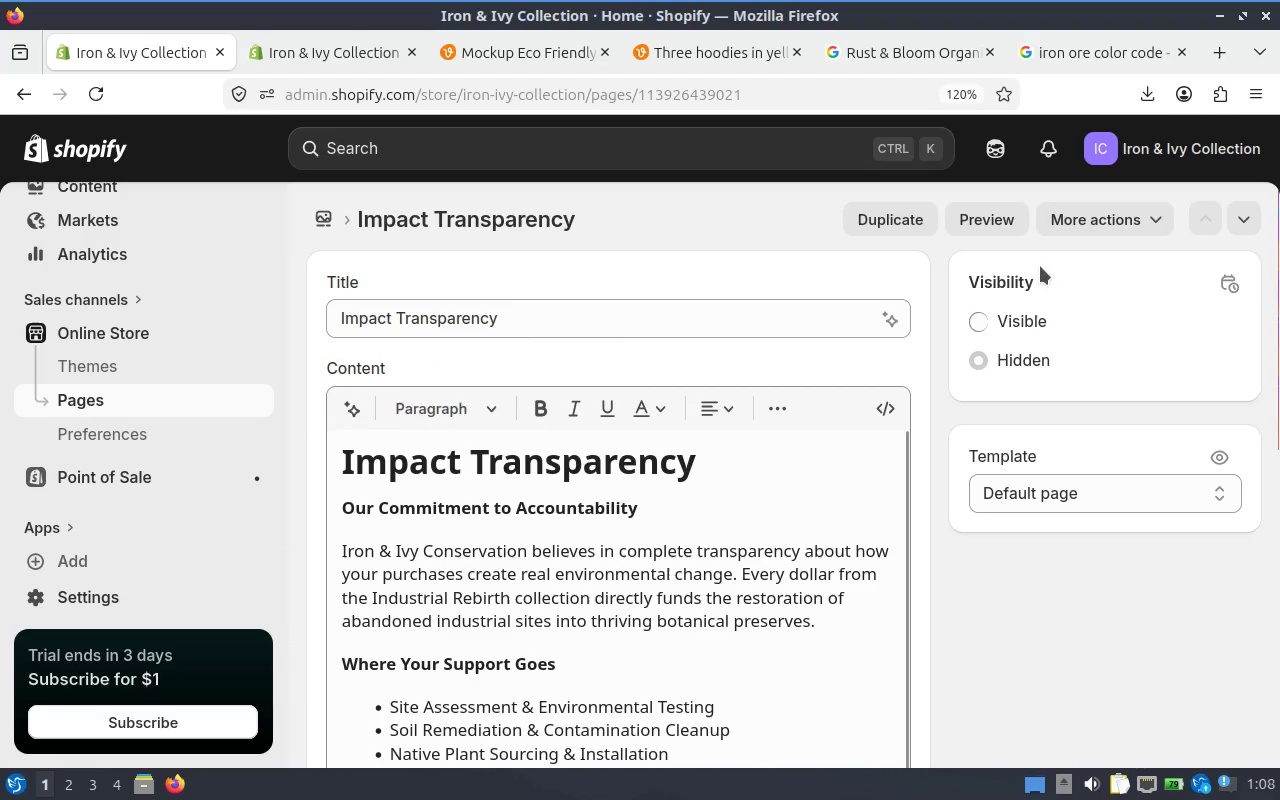 
left_click([999, 314])
 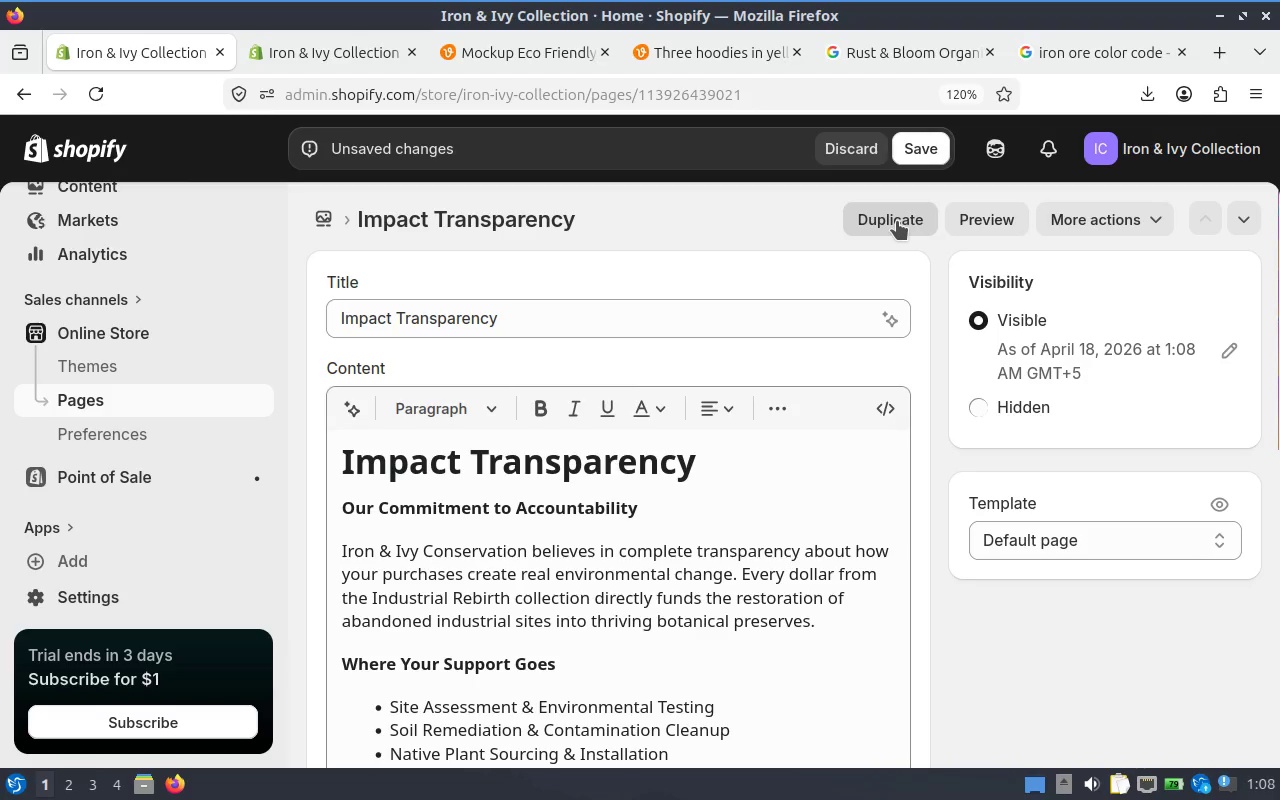 
left_click([1126, 531])
 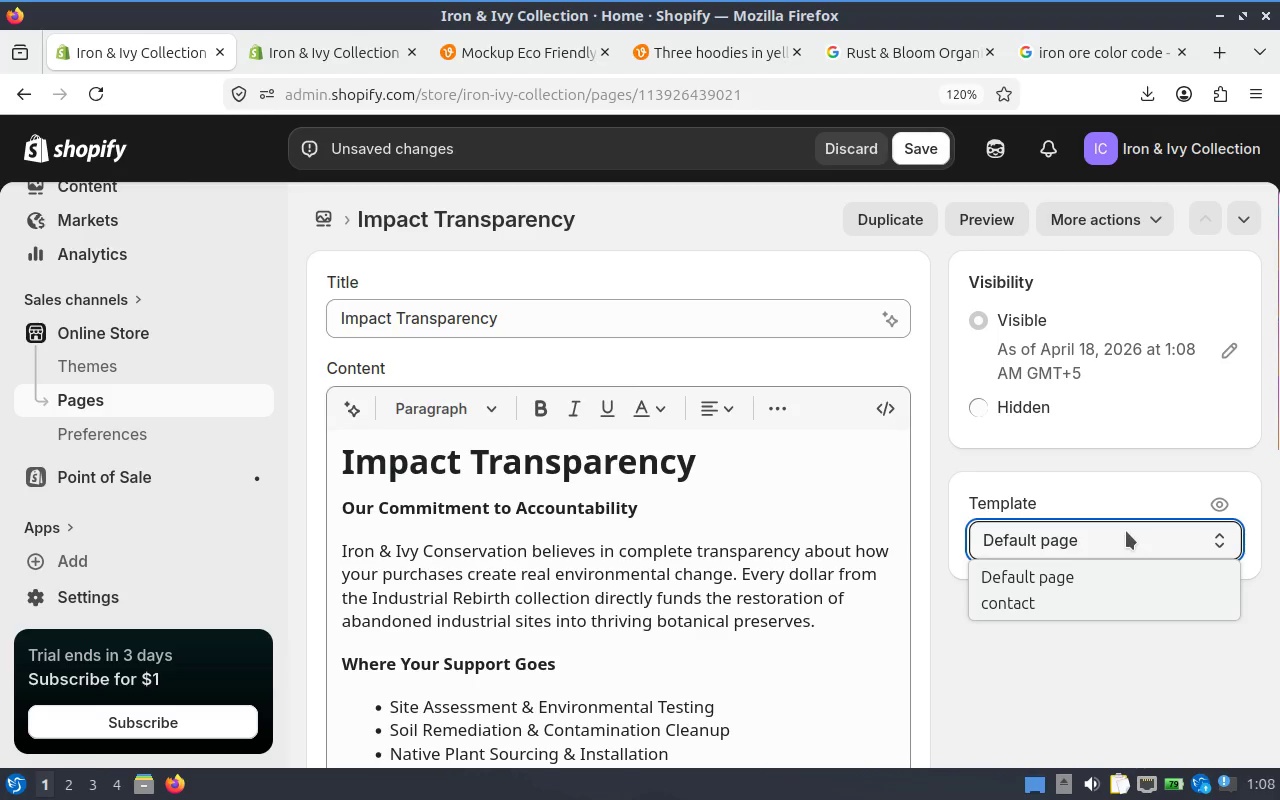 
left_click([1126, 531])
 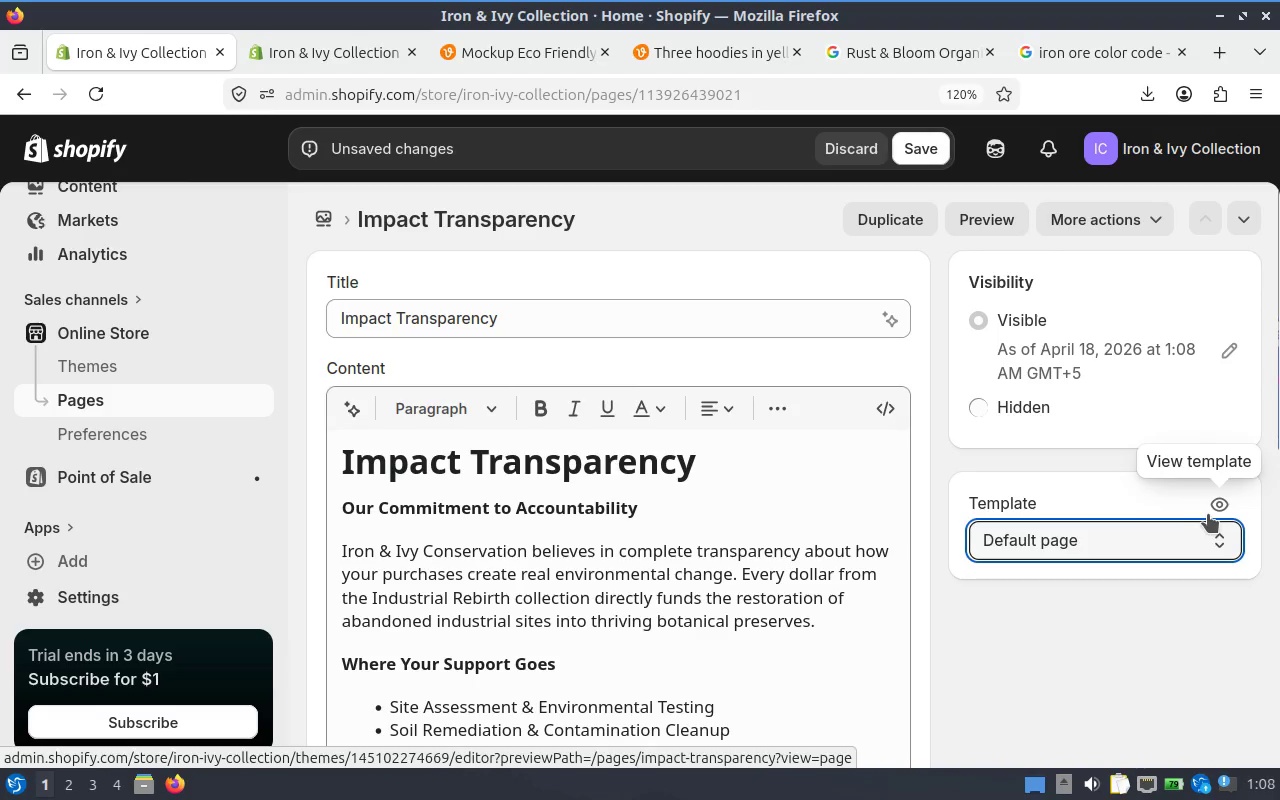 
left_click([1128, 554])
 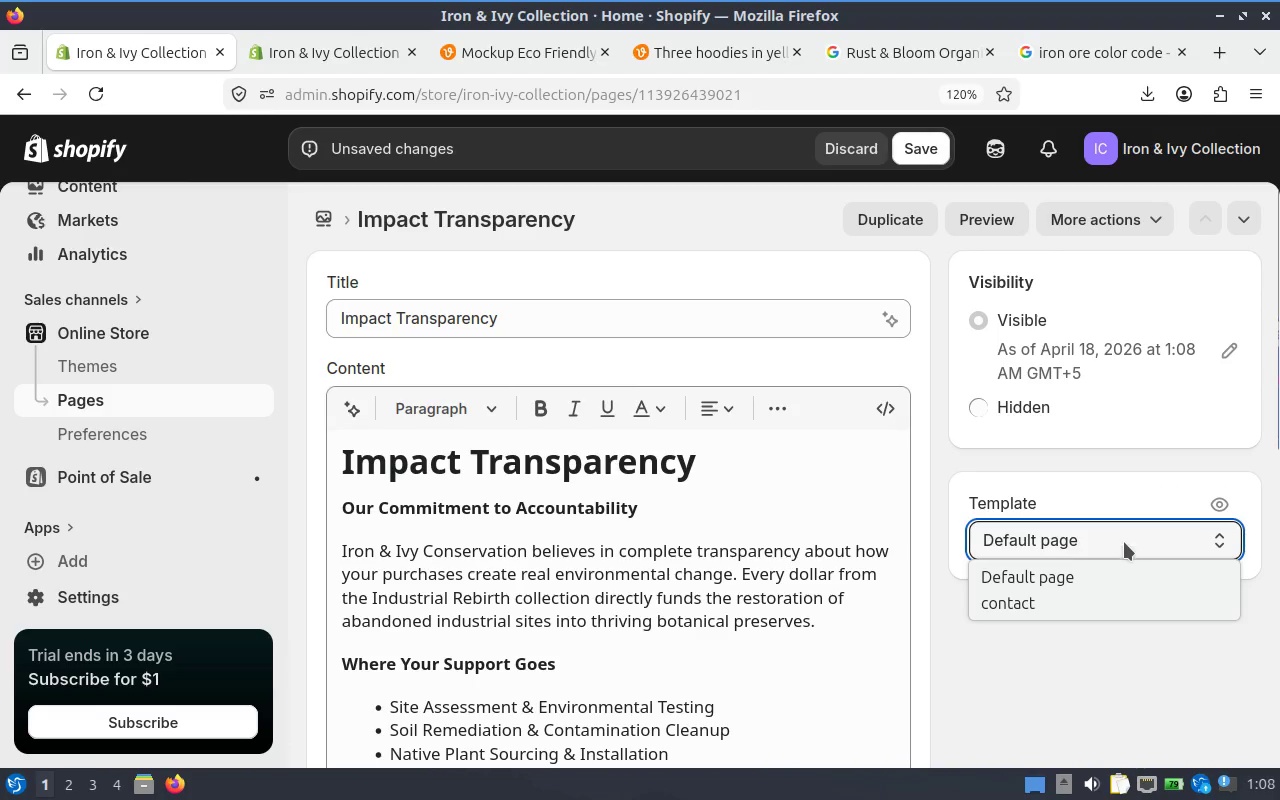 
left_click([1124, 536])
 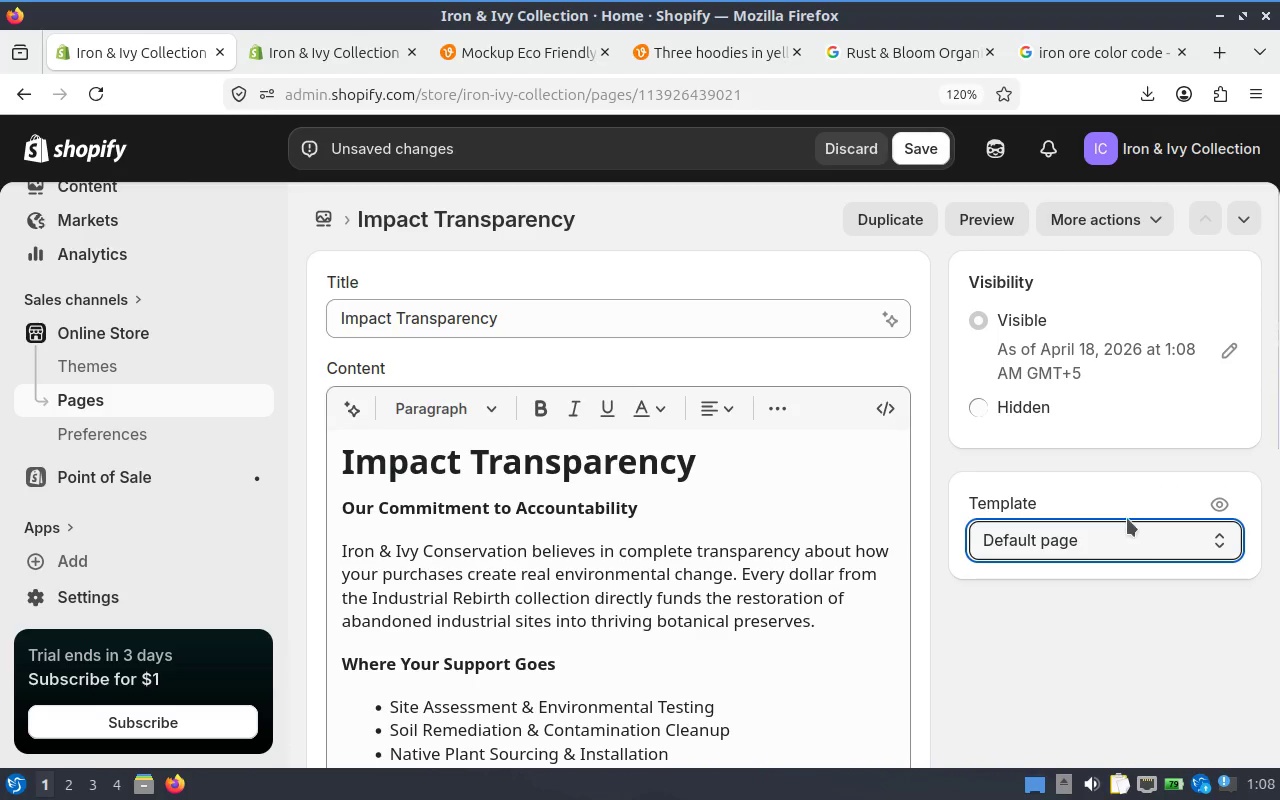 
scroll: coordinate [1127, 517], scroll_direction: down, amount: 2.0
 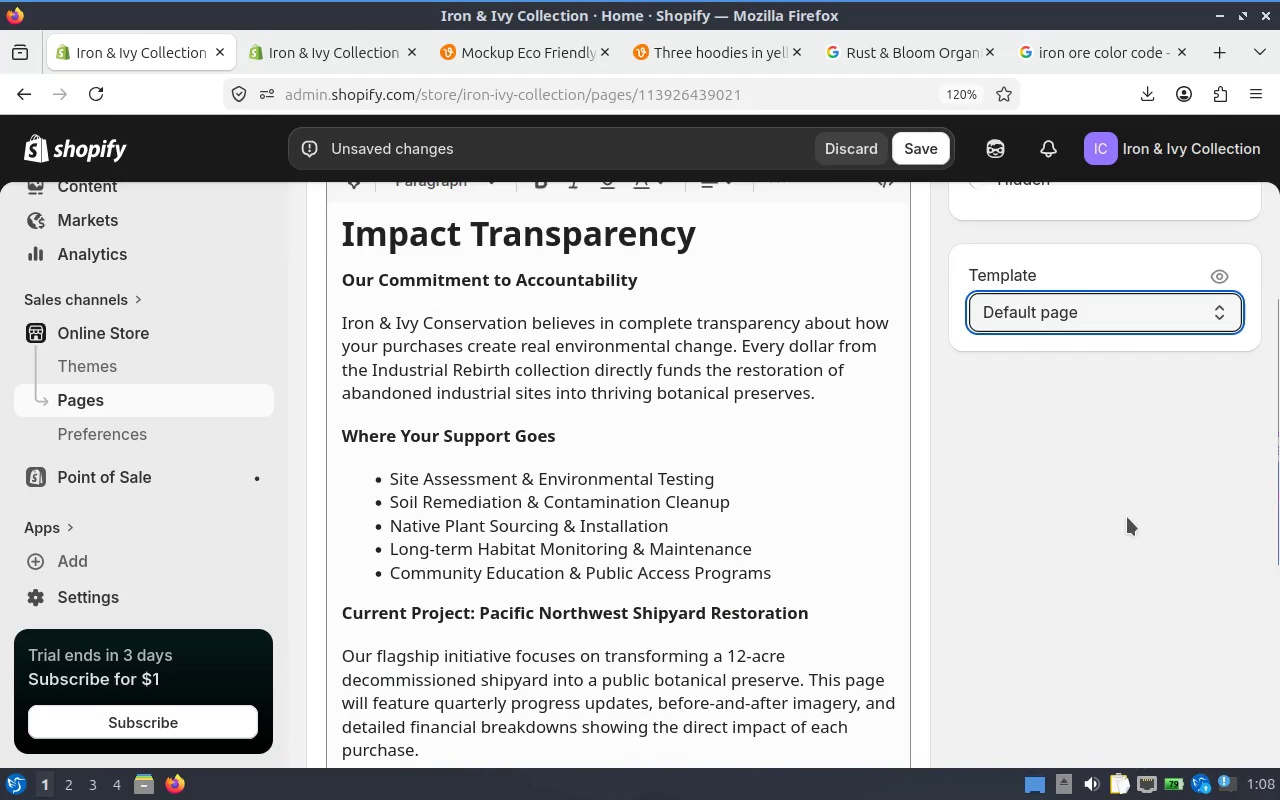 
scroll: coordinate [1127, 517], scroll_direction: up, amount: 2.0
 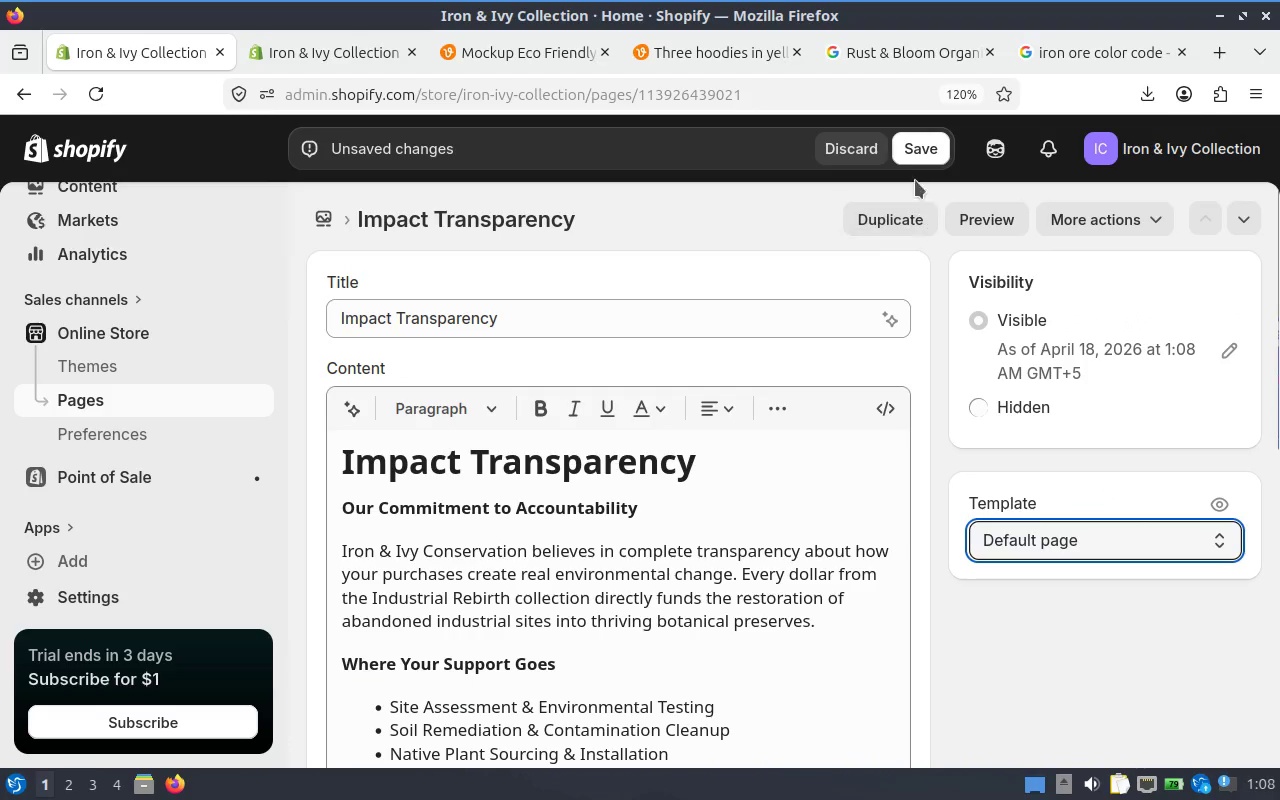 
left_click([902, 160])
 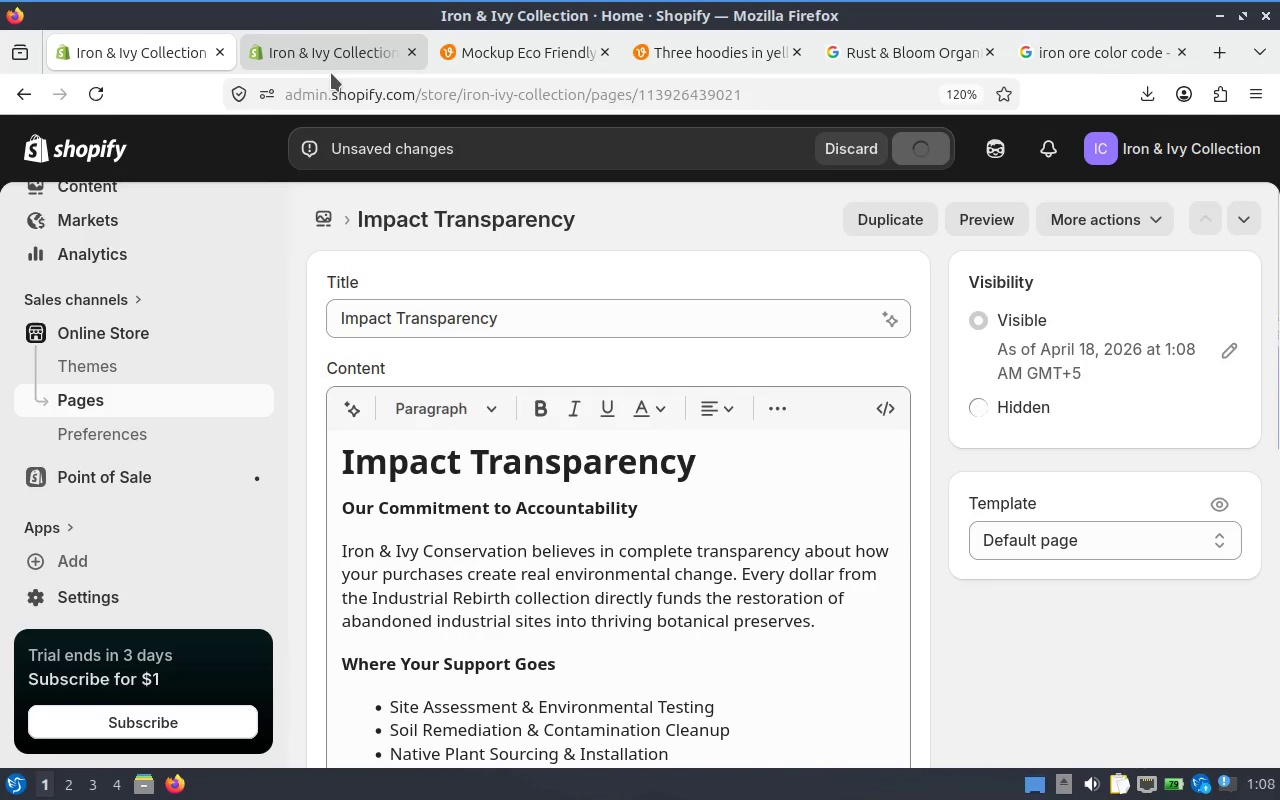 
left_click([334, 65])
 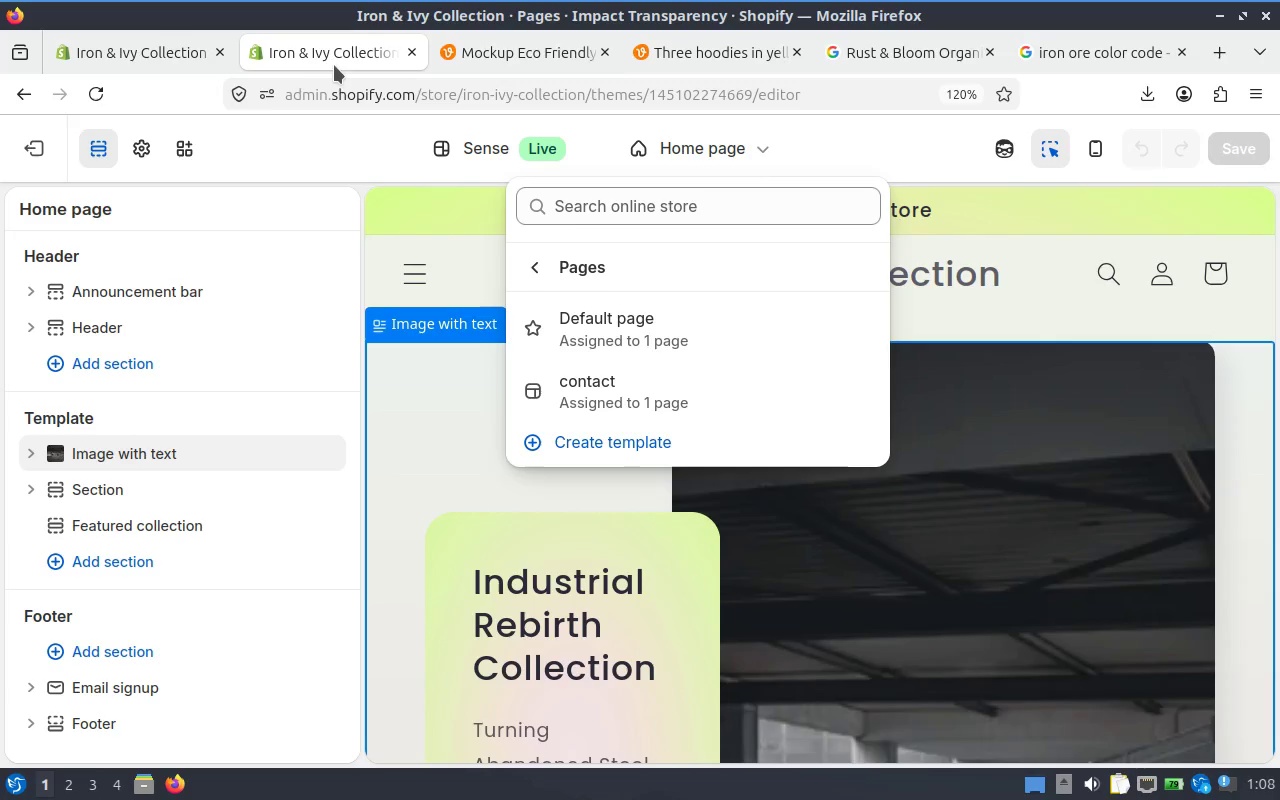 
mouse_move([532, 93])
 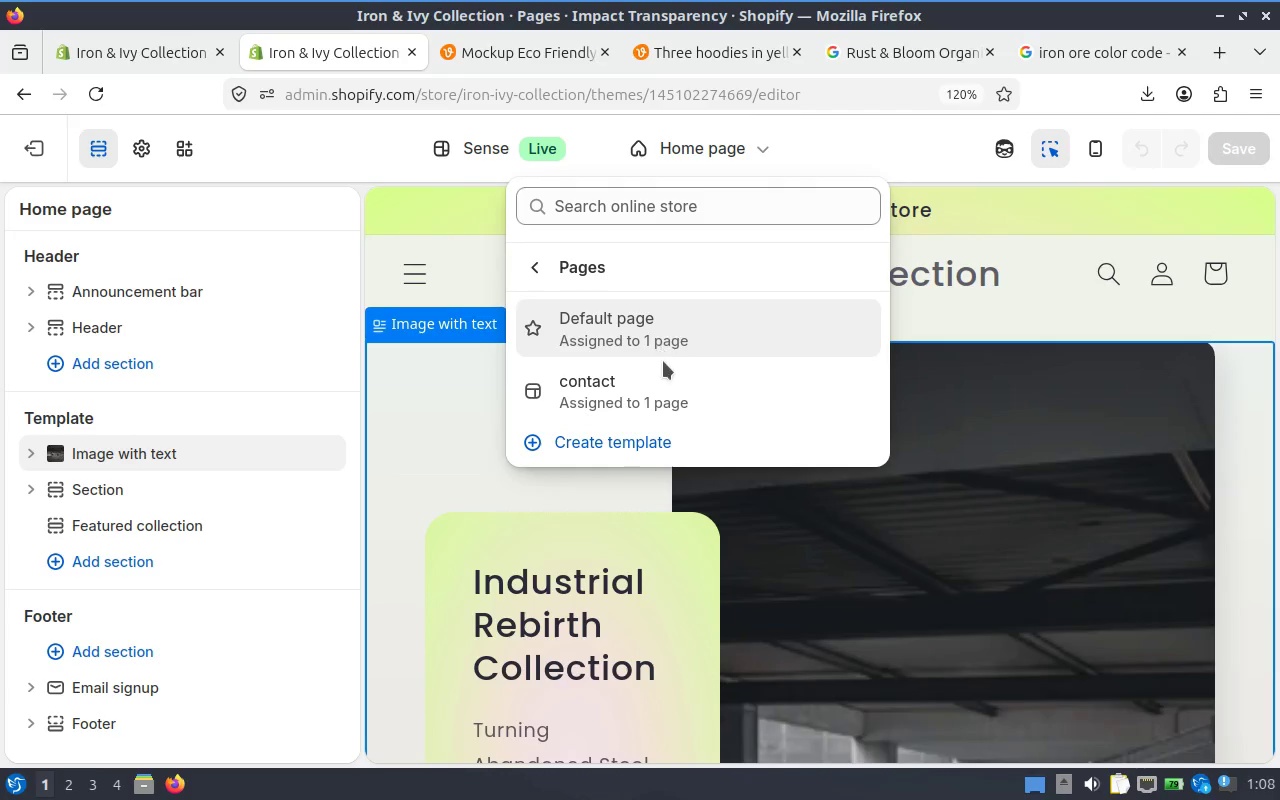 
left_click([668, 341])
 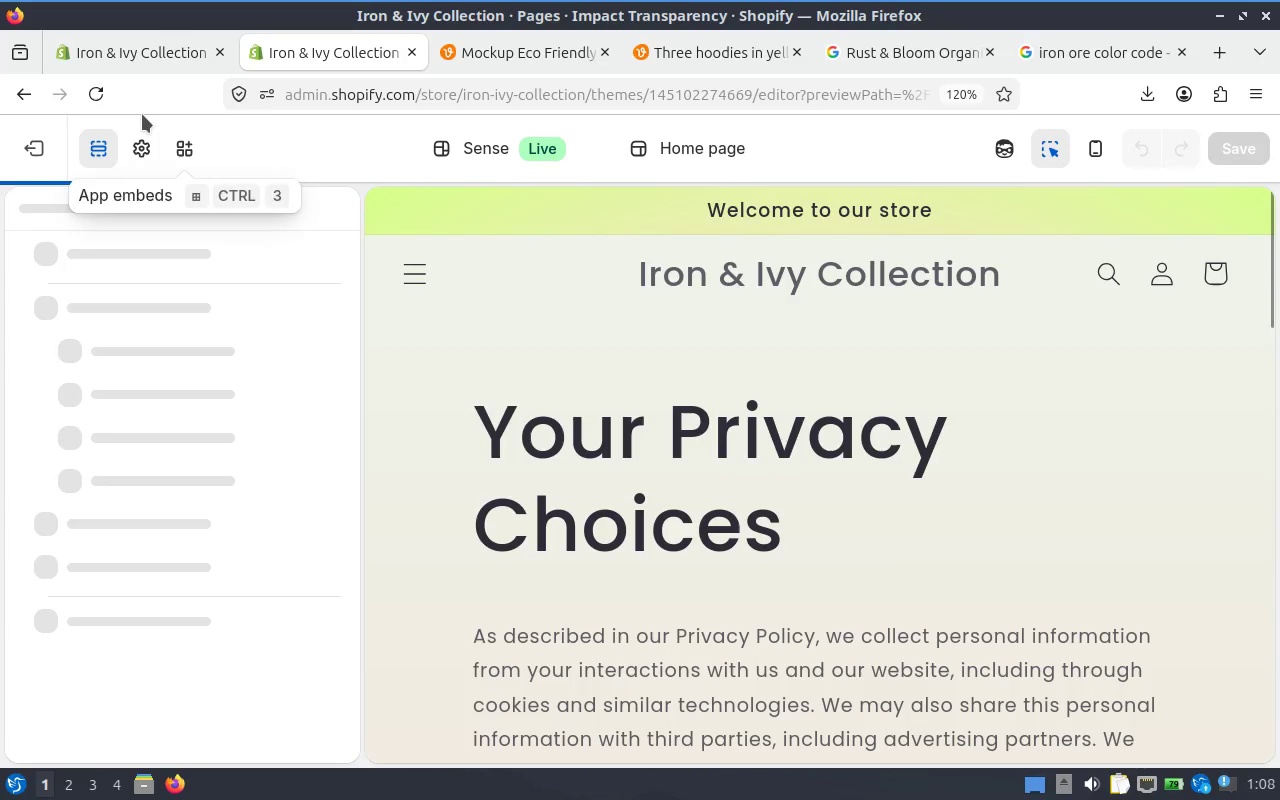 
scroll: coordinate [778, 464], scroll_direction: down, amount: 2.0
 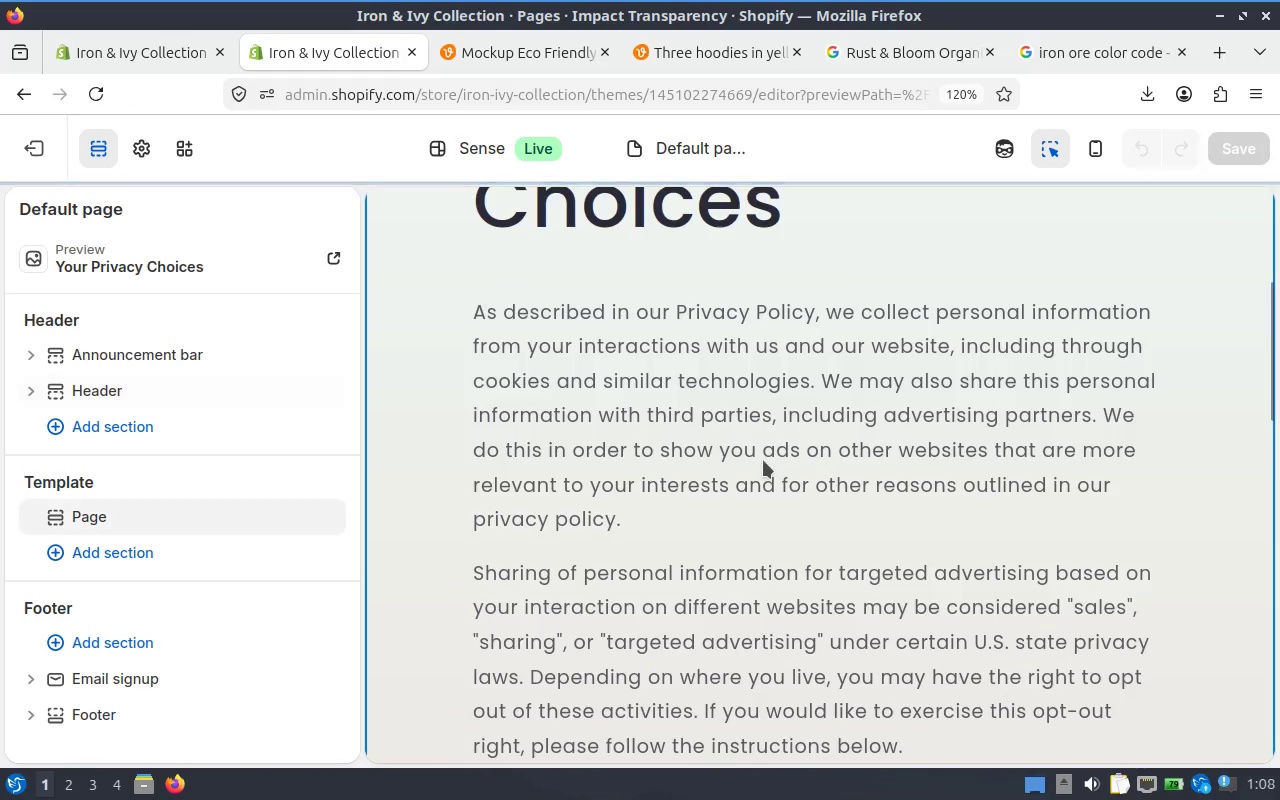 
scroll: coordinate [763, 460], scroll_direction: up, amount: 5.0
 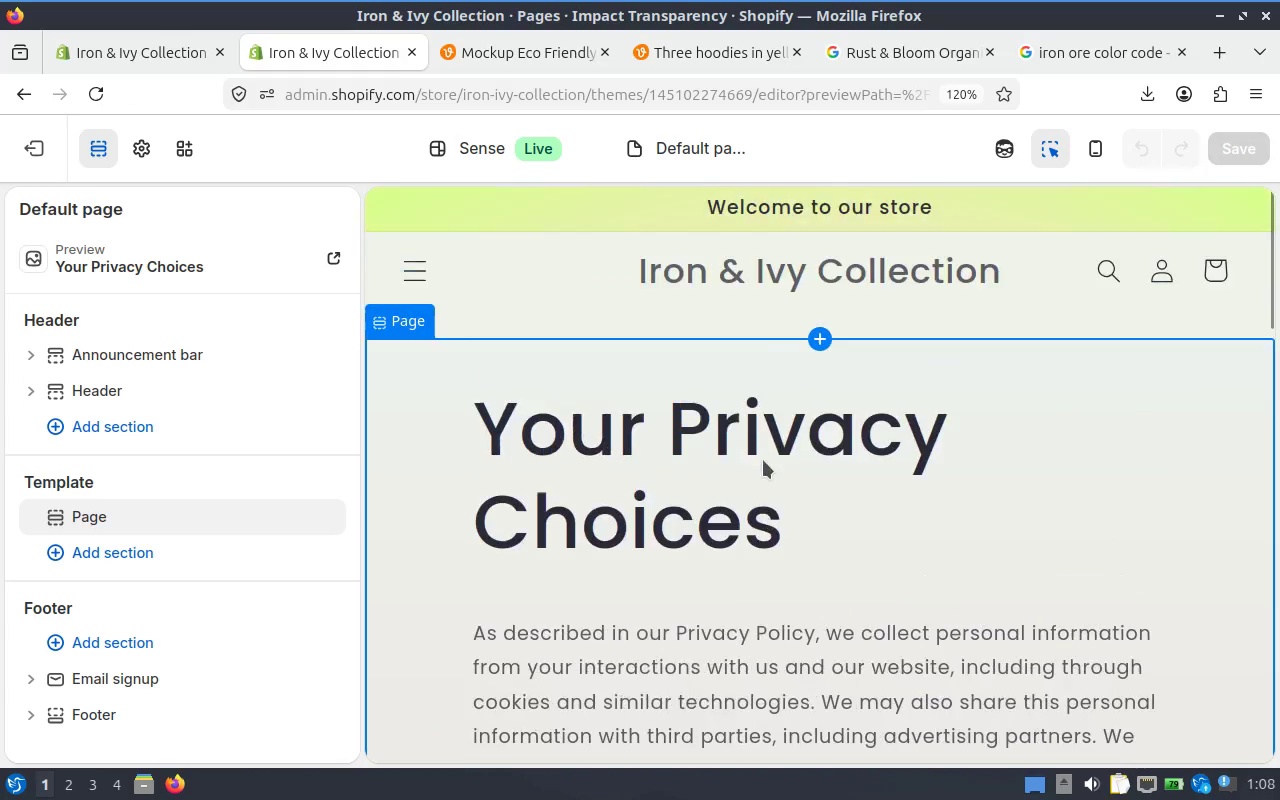 
scroll: coordinate [763, 460], scroll_direction: down, amount: 6.0
 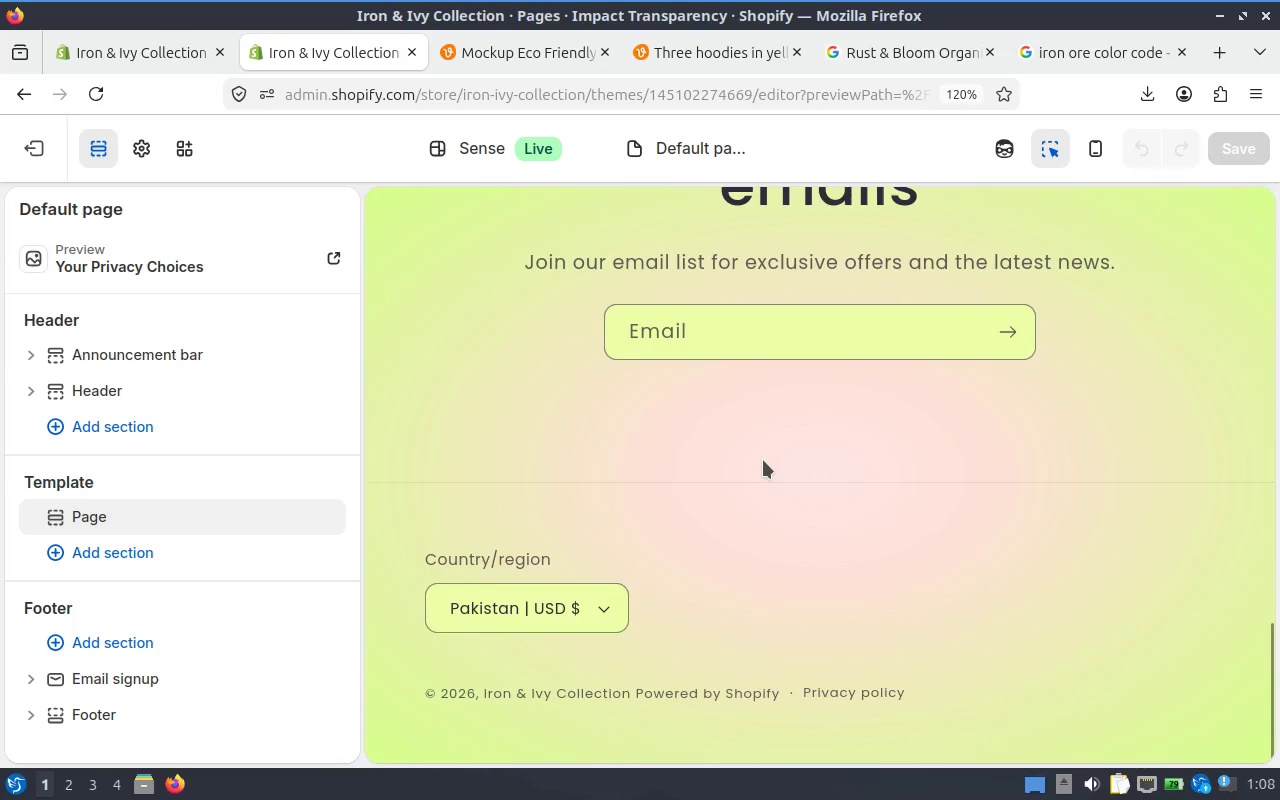 
scroll: coordinate [727, 446], scroll_direction: up, amount: 14.0
 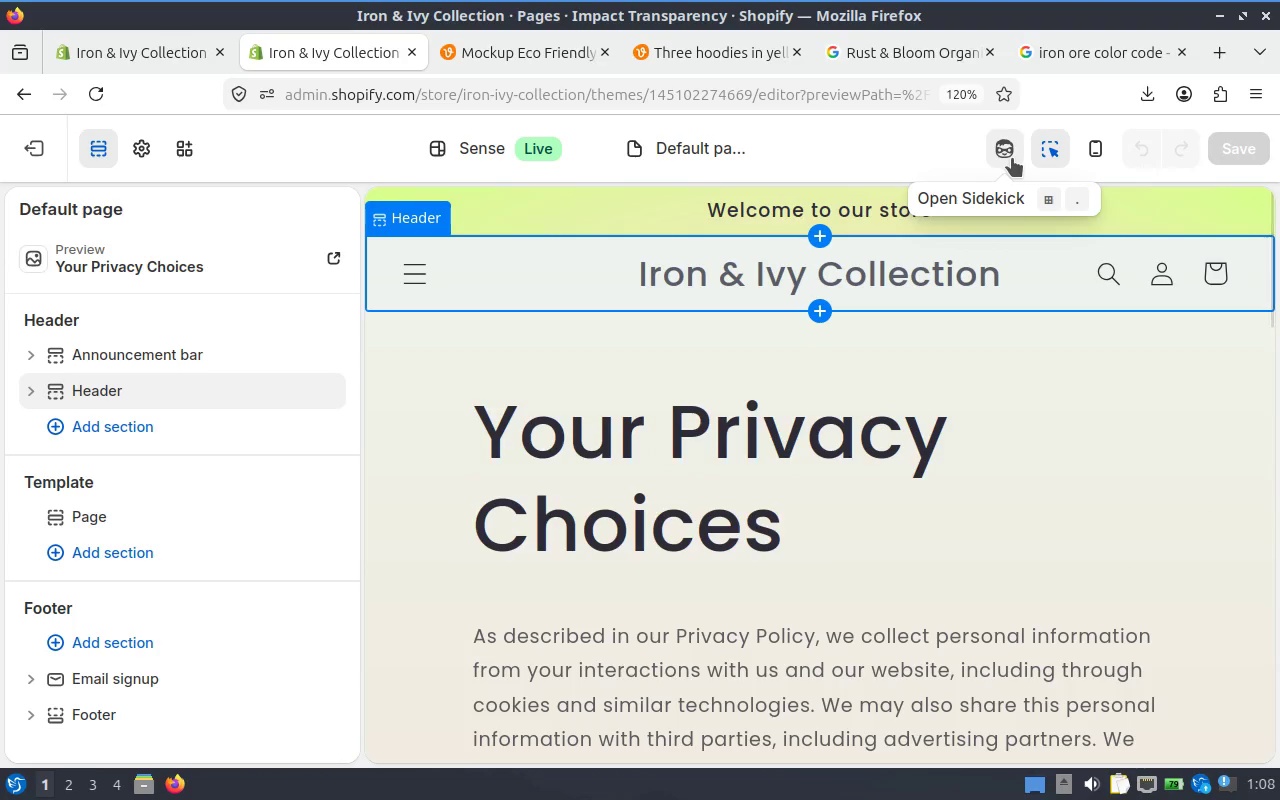 
left_click([1012, 158])
 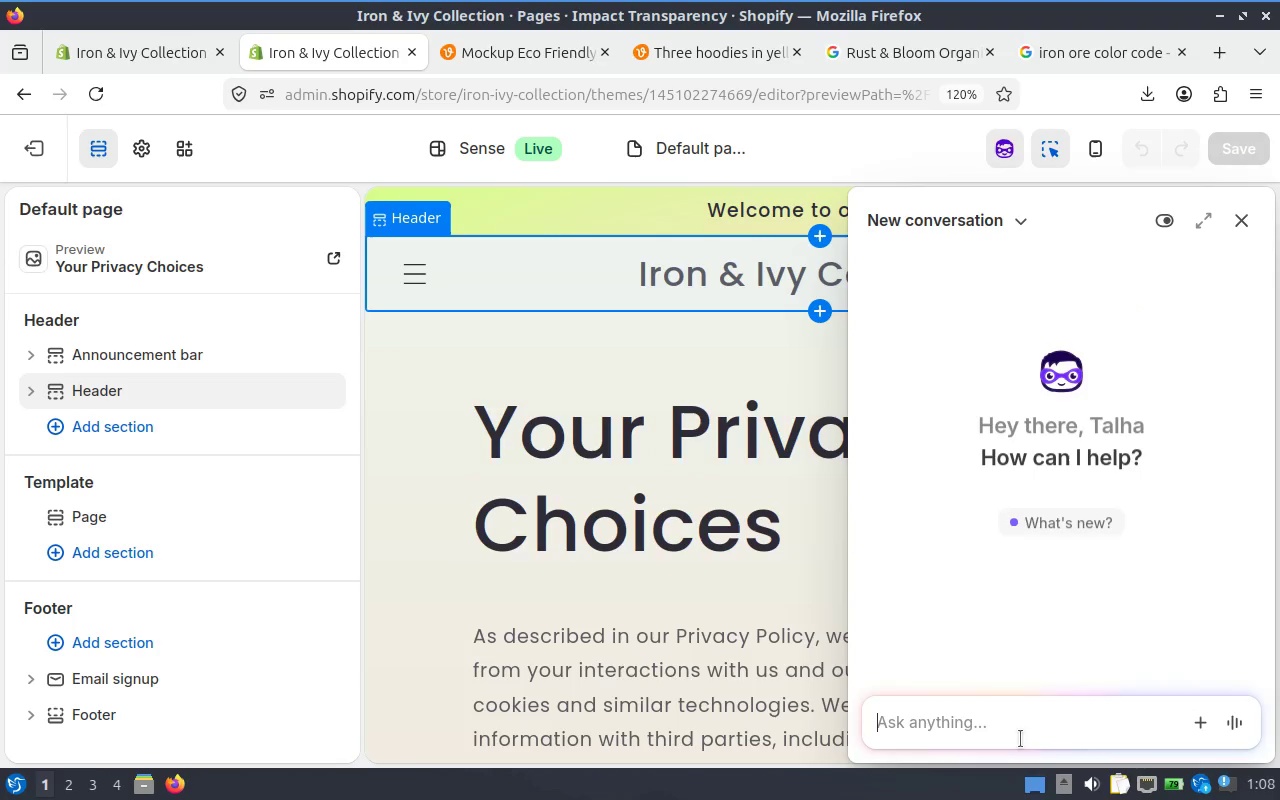 
left_click([1000, 724])
 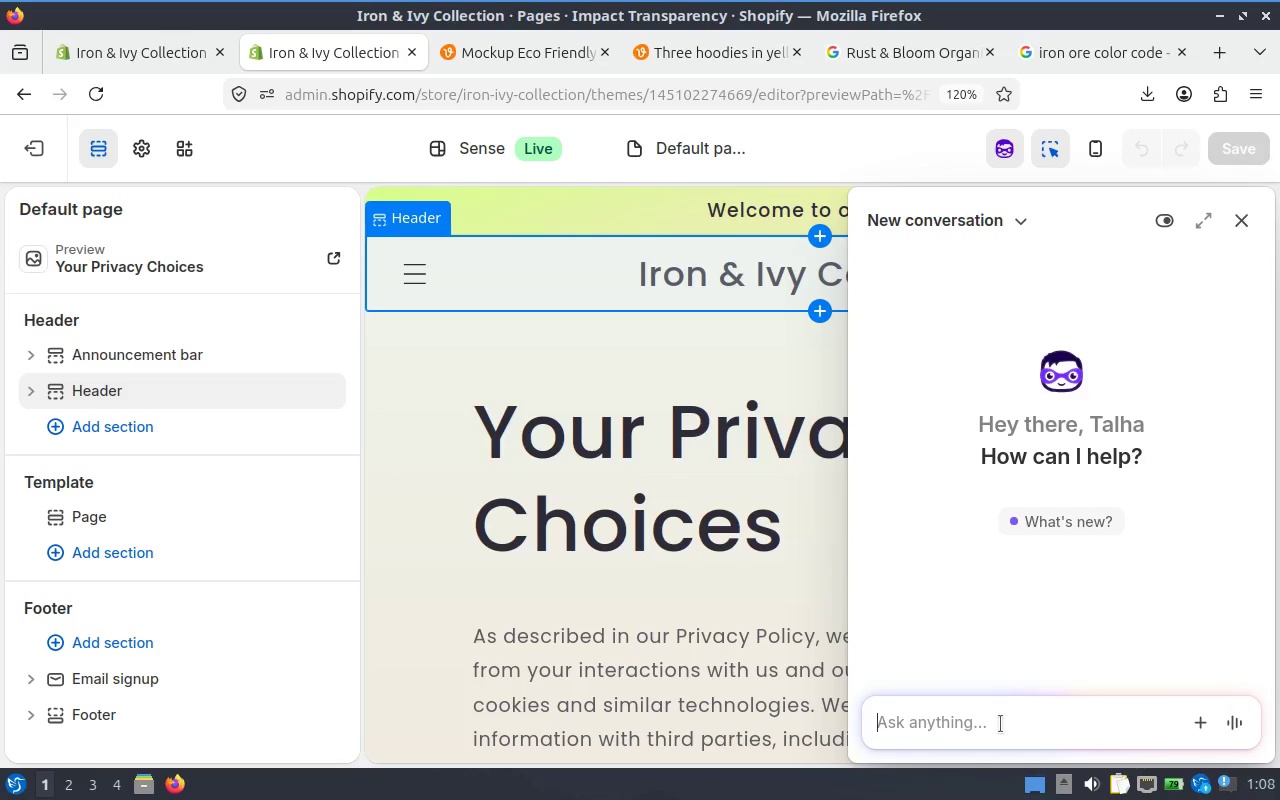 
type(i have two pages )
 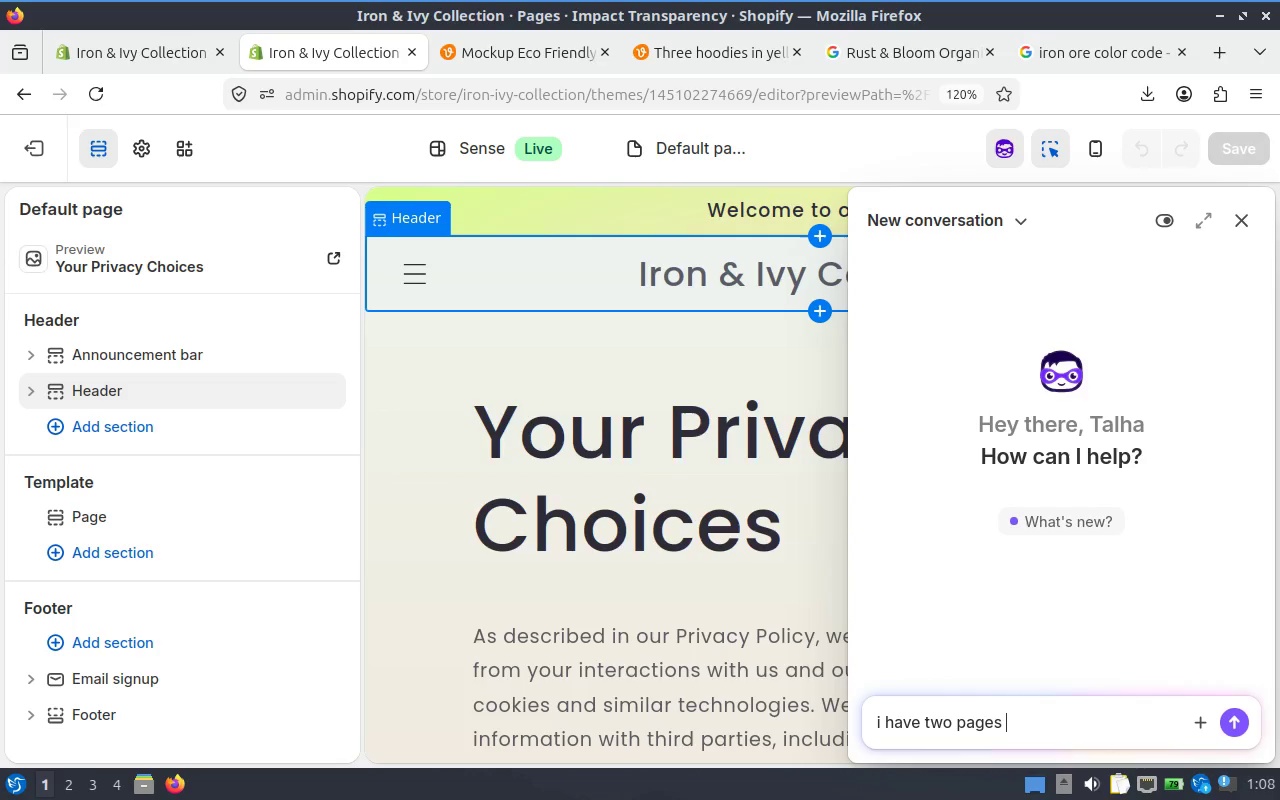 
type(wh)
key(Backspace)
key(Backspace)
type(one as Our missio i)
key(Backspace)
key(Backspace)
type(n i want to change its ui and make it more professonal)
 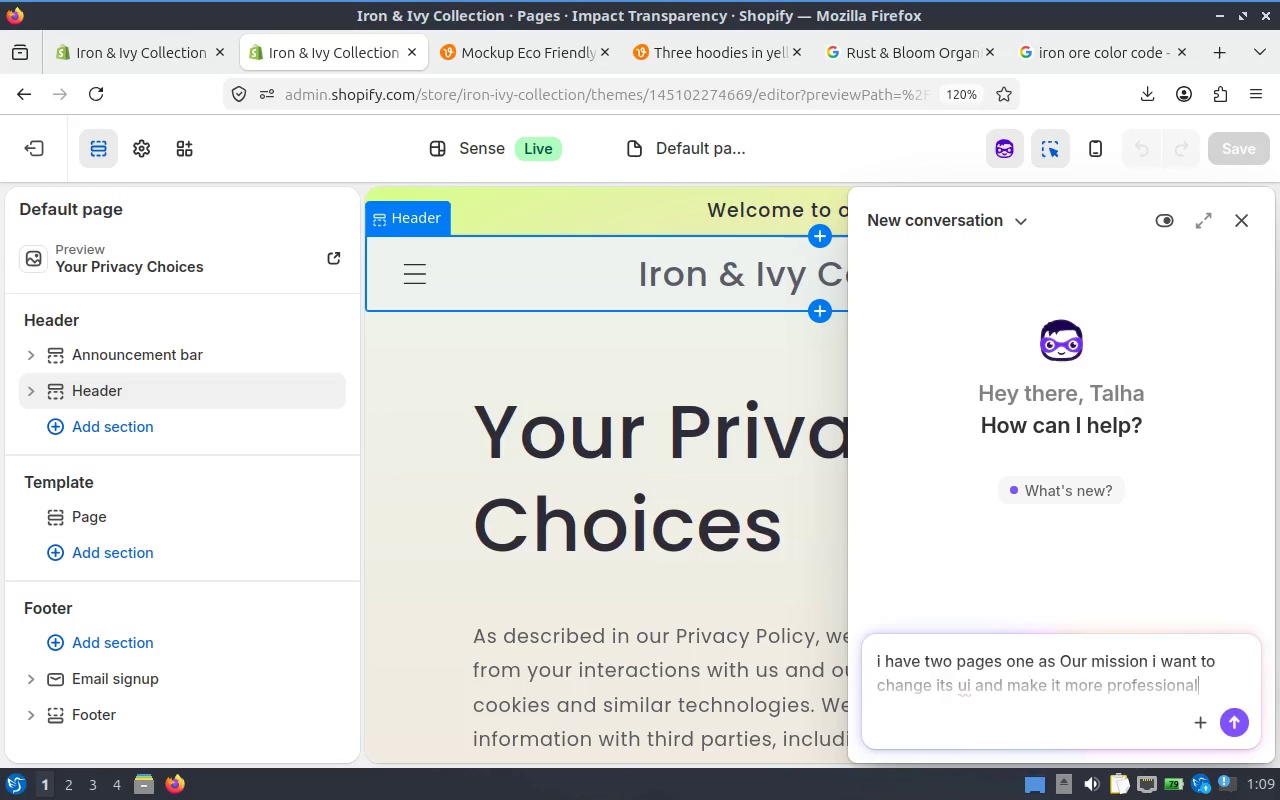 
key(Enter)
 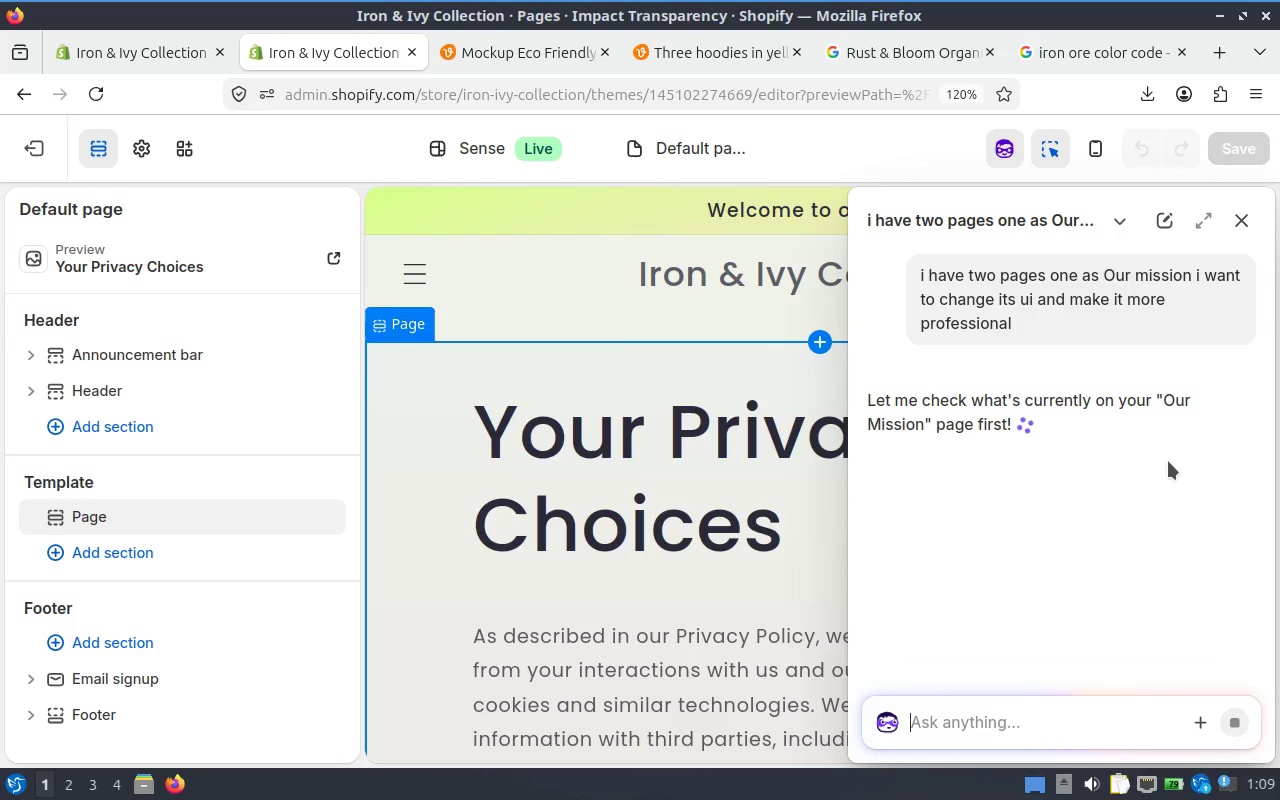 
wait(10.46)
 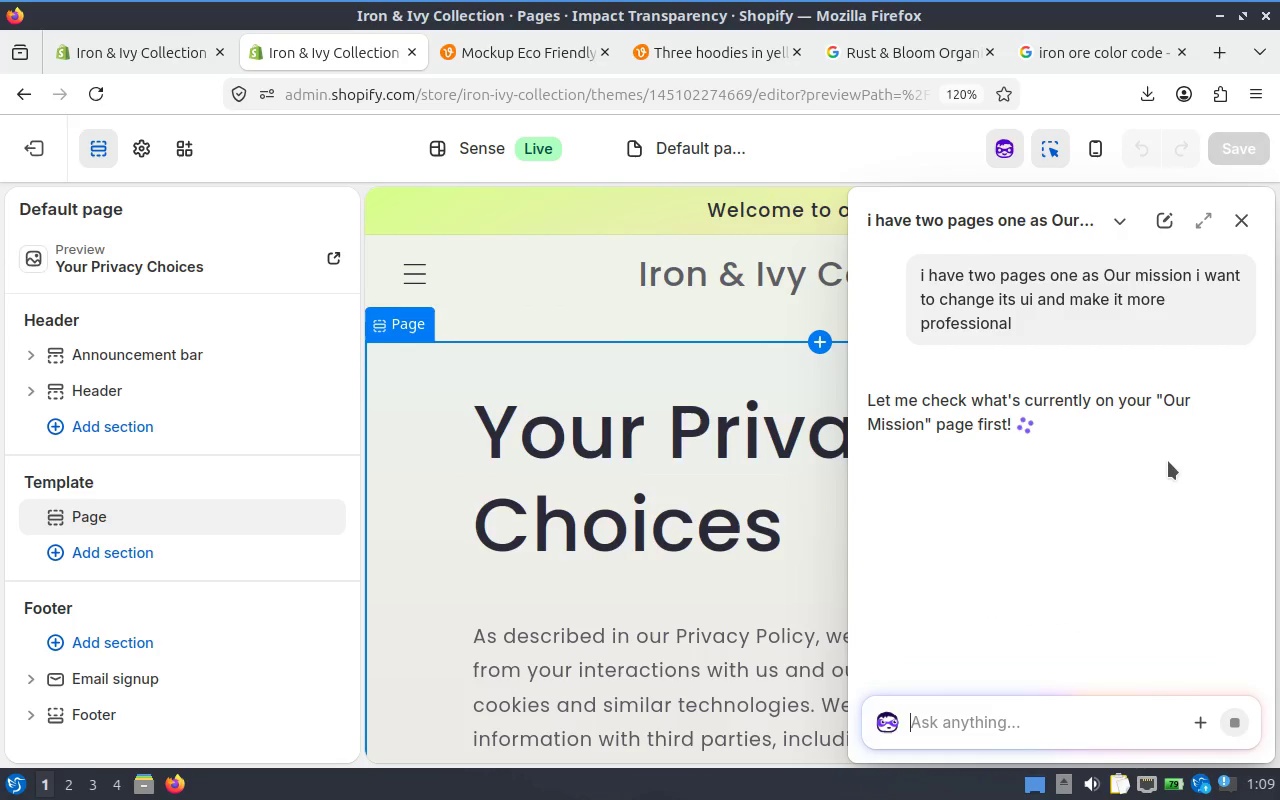 
scroll: coordinate [1109, 449], scroll_direction: down, amount: 3.0
 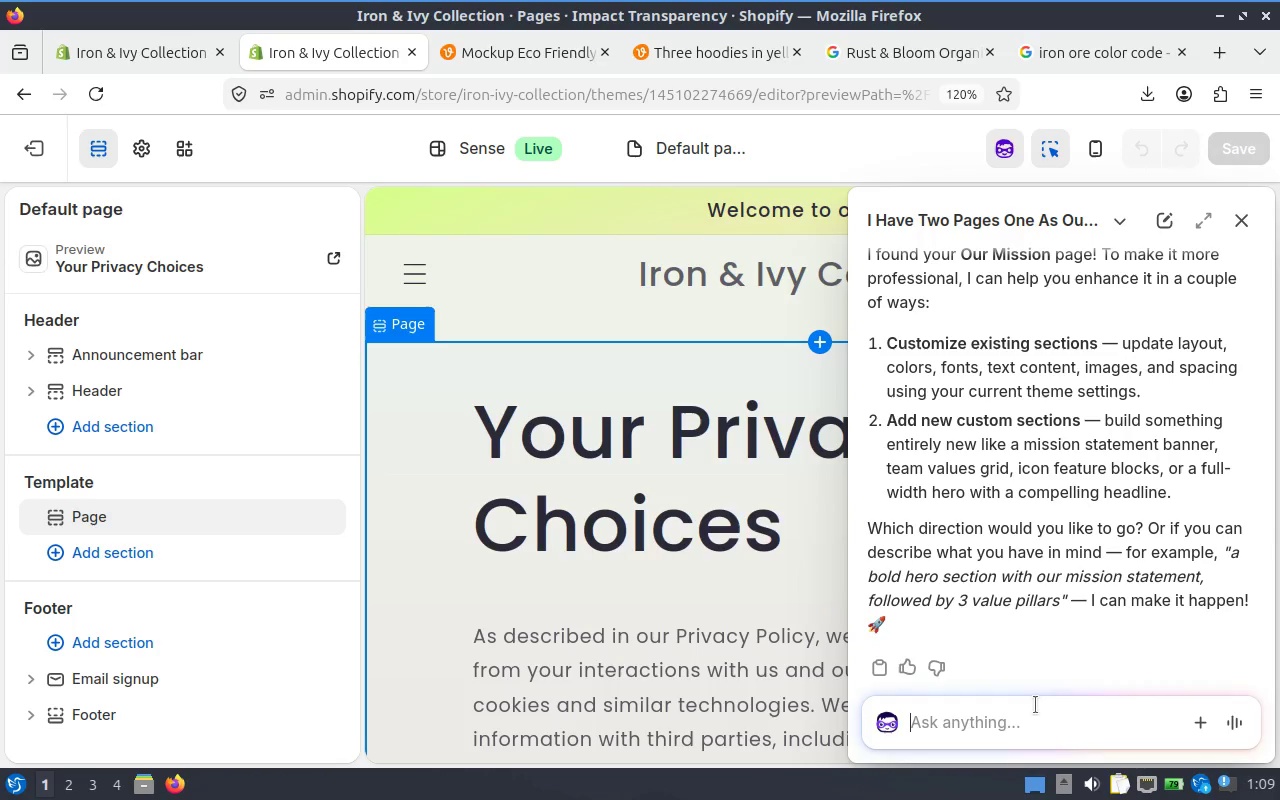 
left_click([1035, 705])
 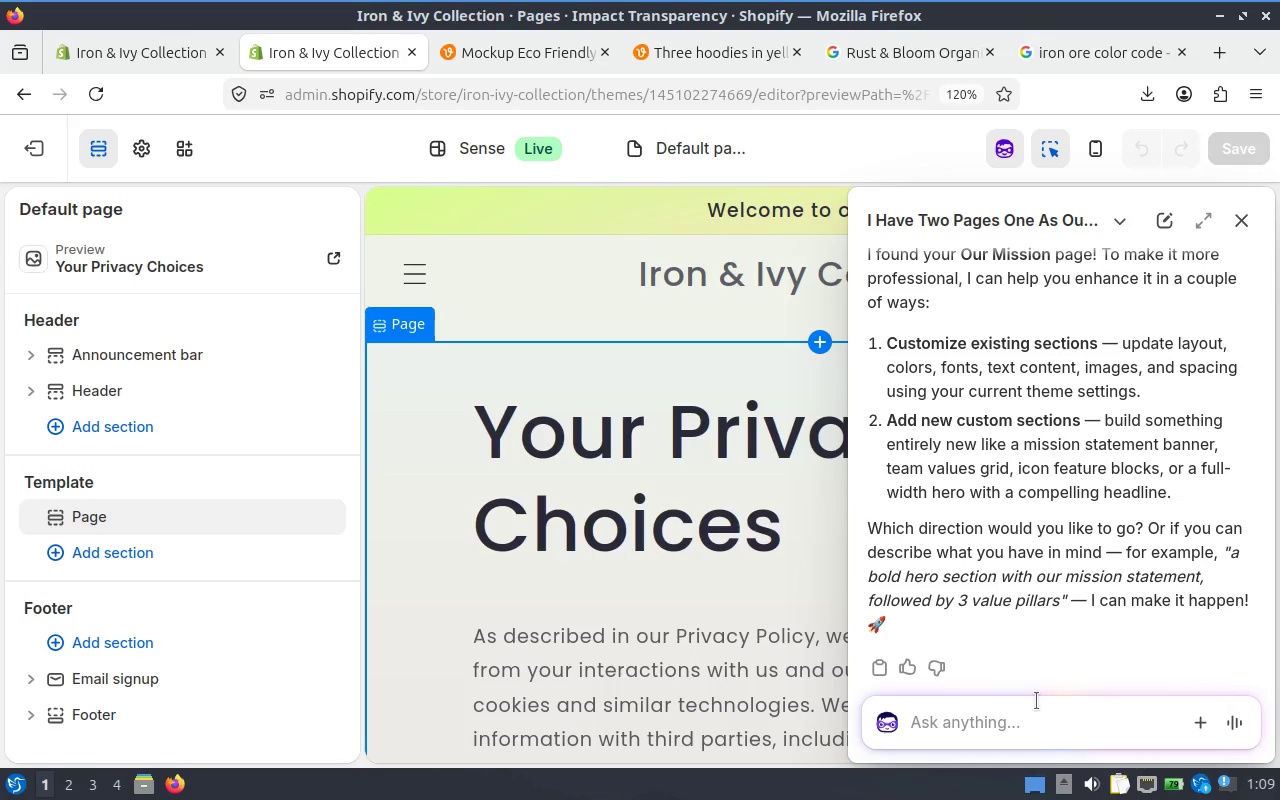 
type(make it bst yourself)
 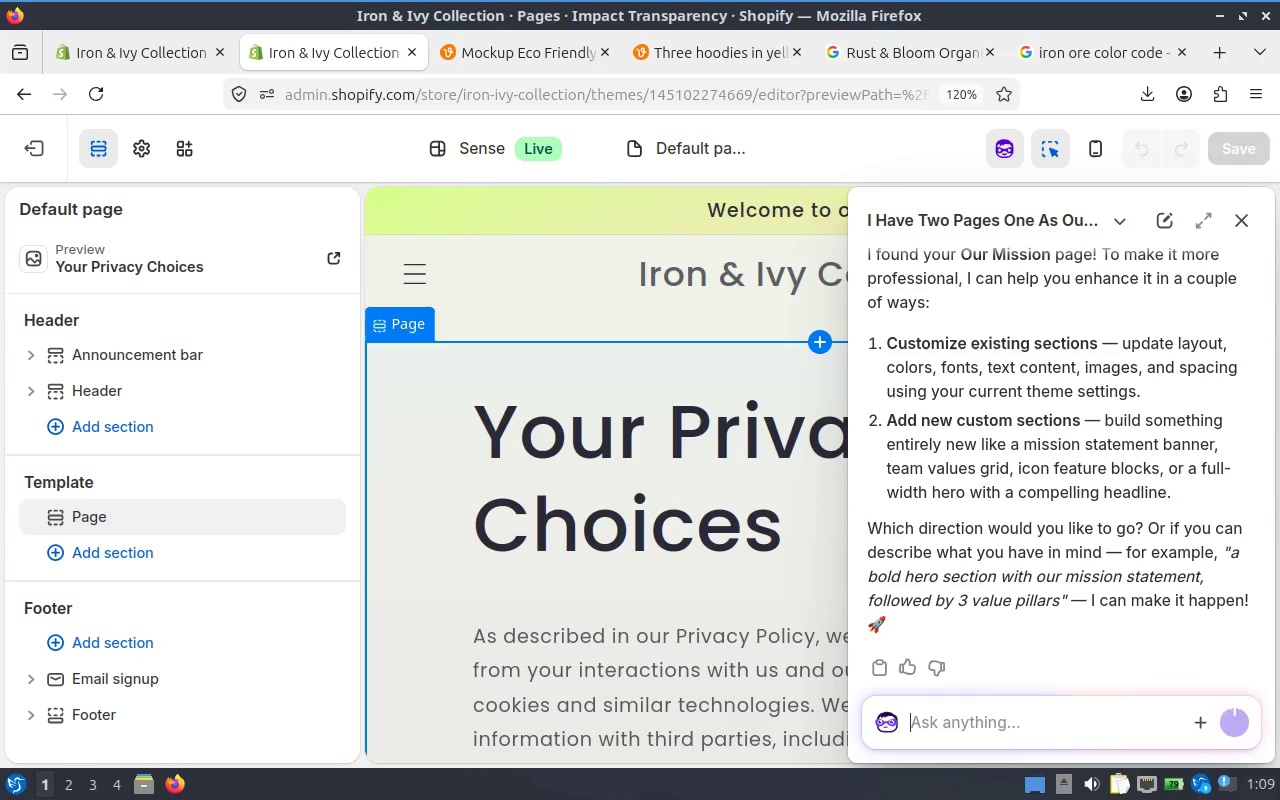 
key(Enter)
 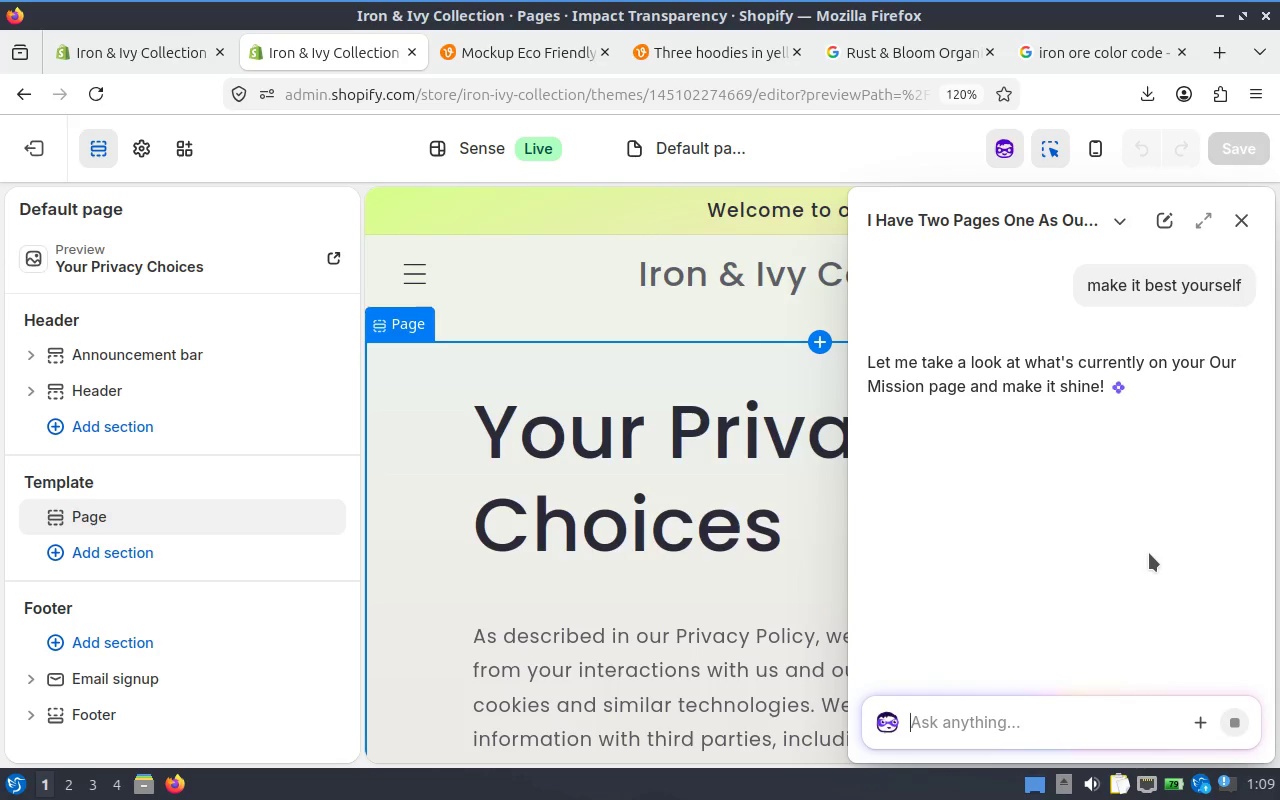 
wait(10.18)
 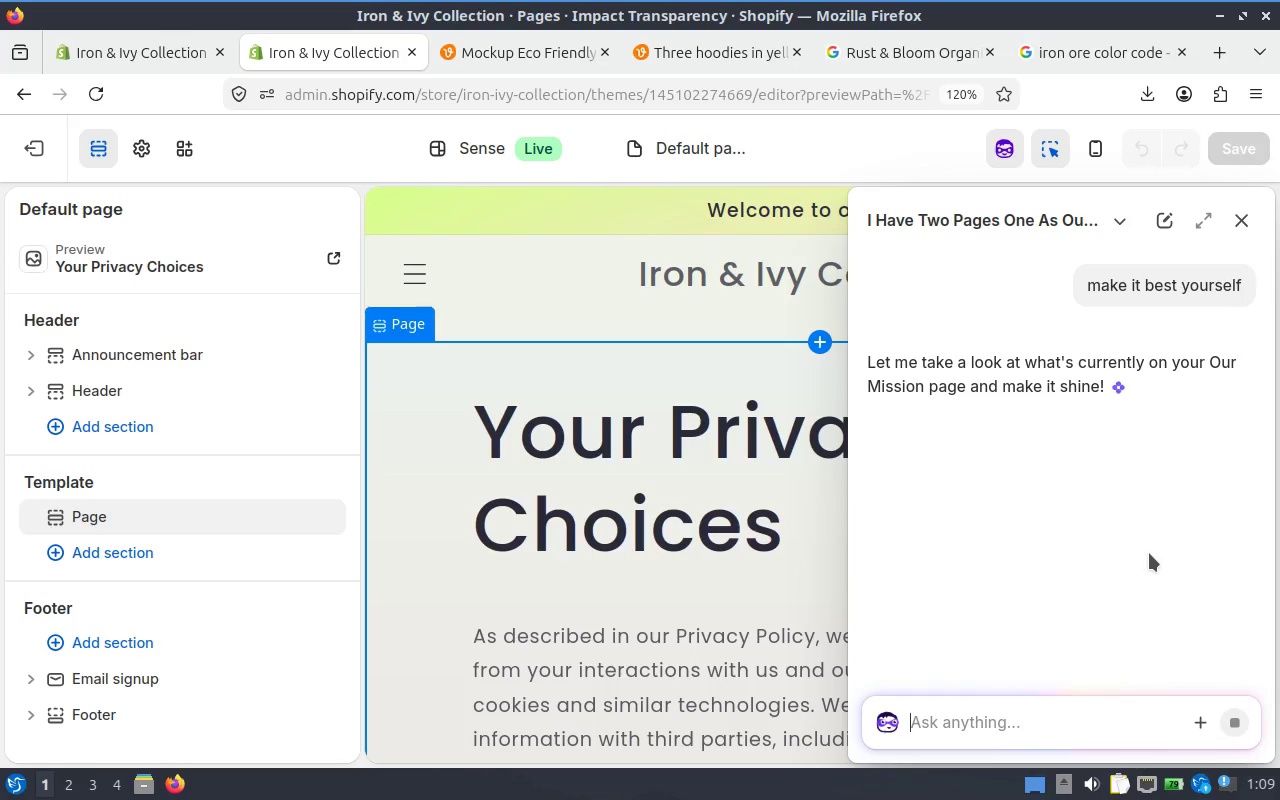 
scroll: coordinate [192, 435], scroll_direction: down, amount: 2.0
 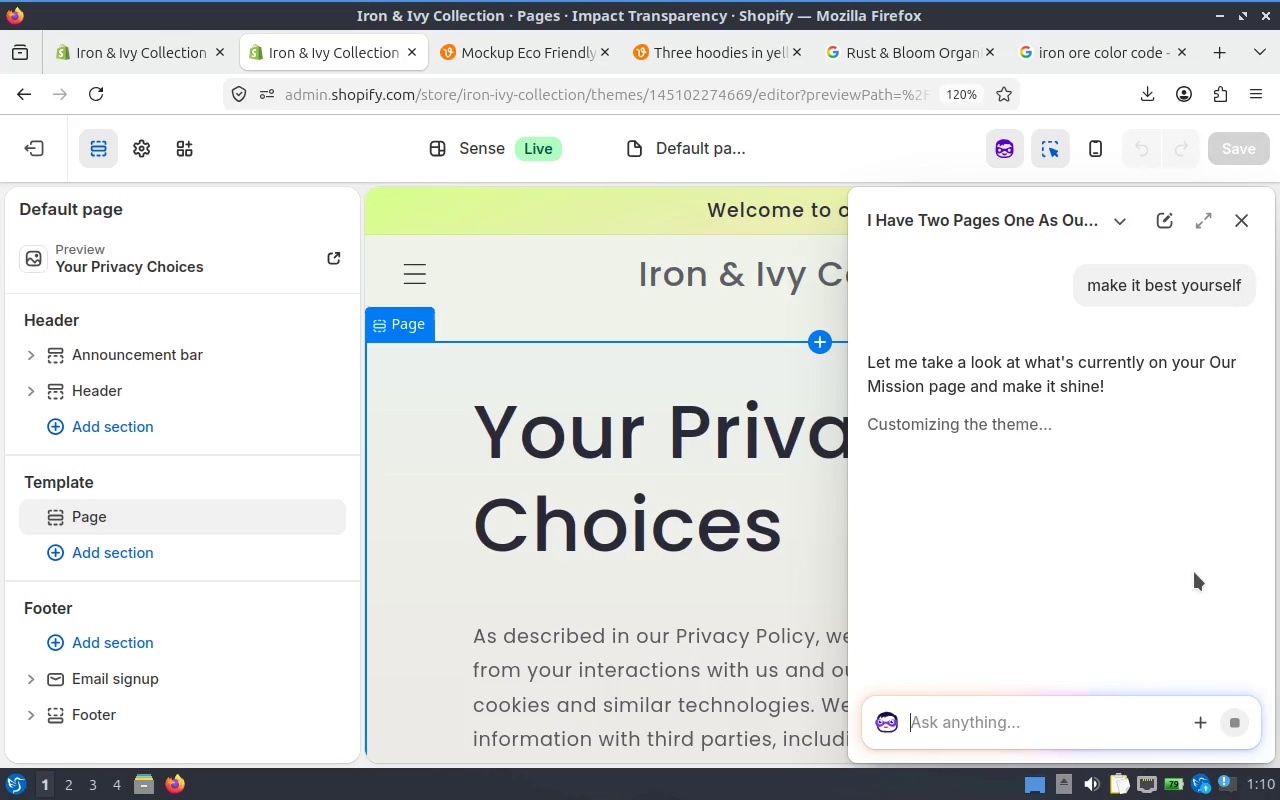 
wait(27.62)
 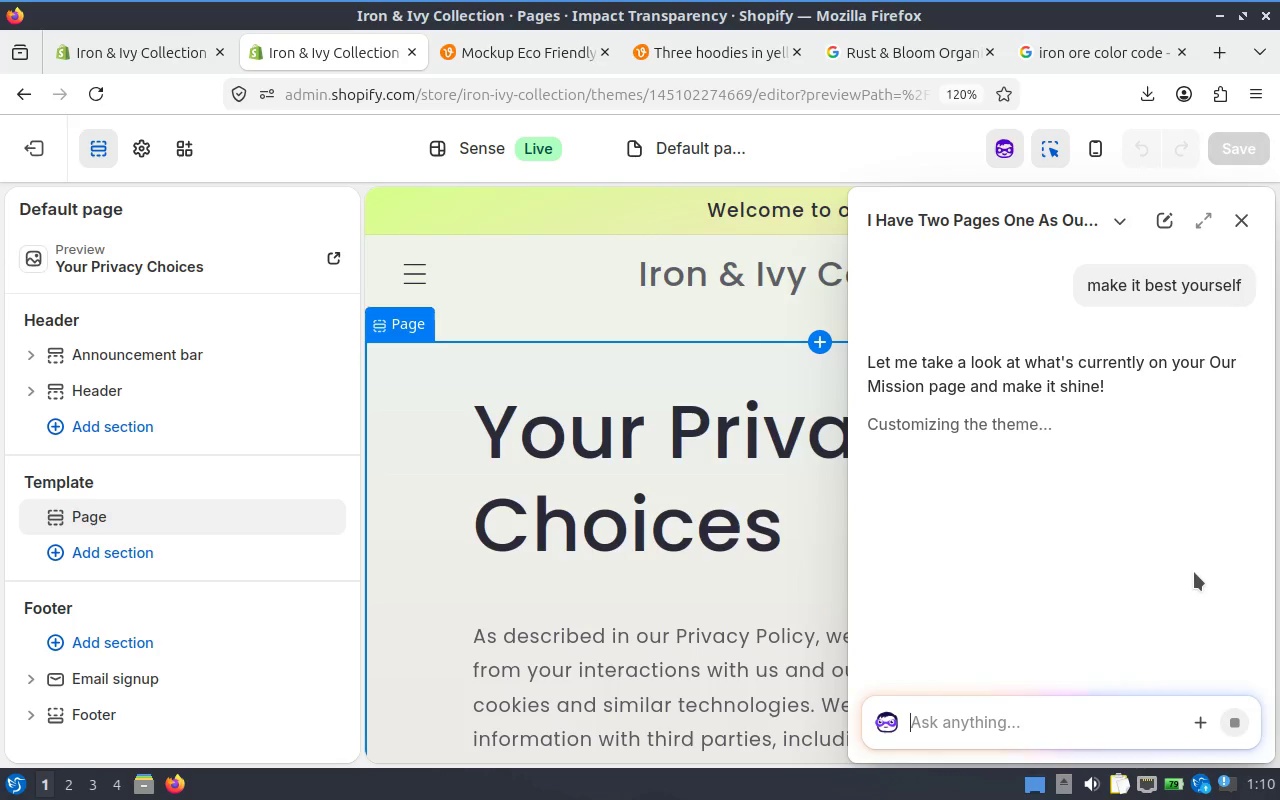 
scroll: coordinate [286, 503], scroll_direction: down, amount: 3.0
 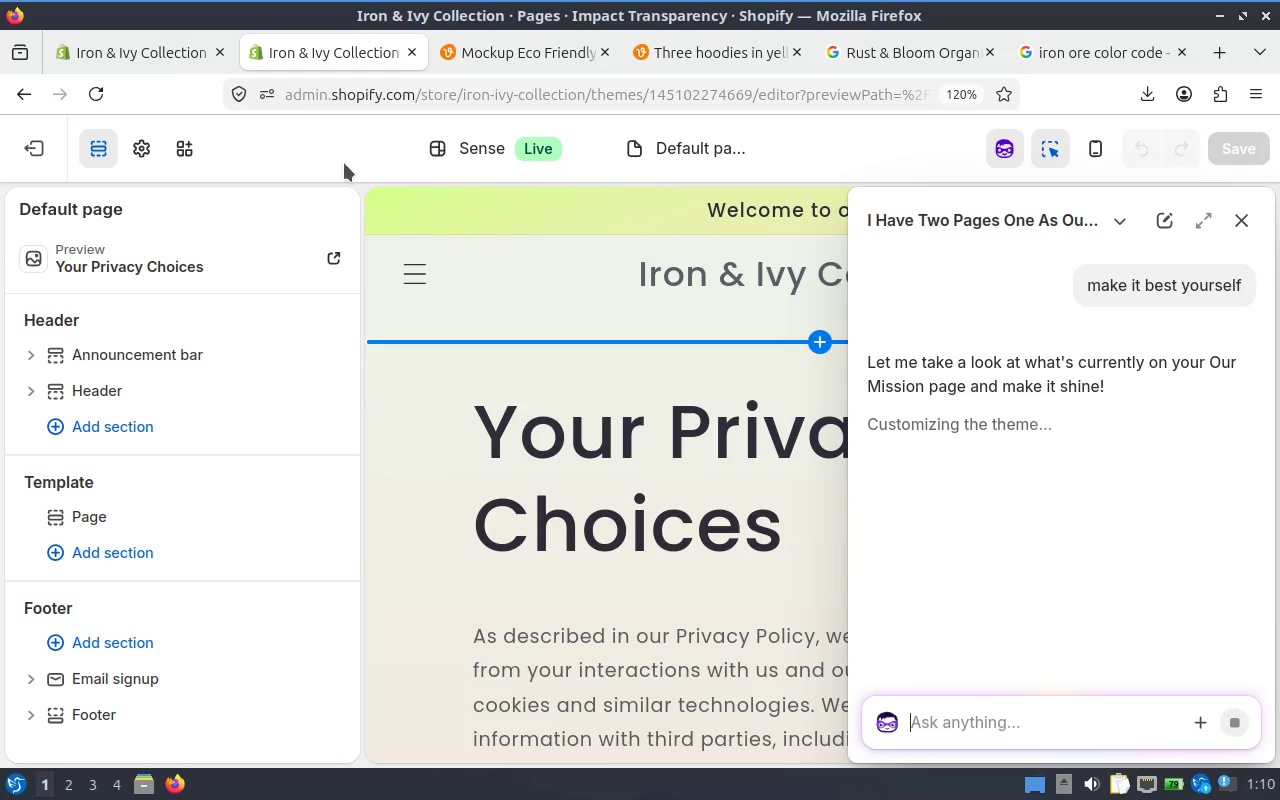 
mouse_move([192, 90])
 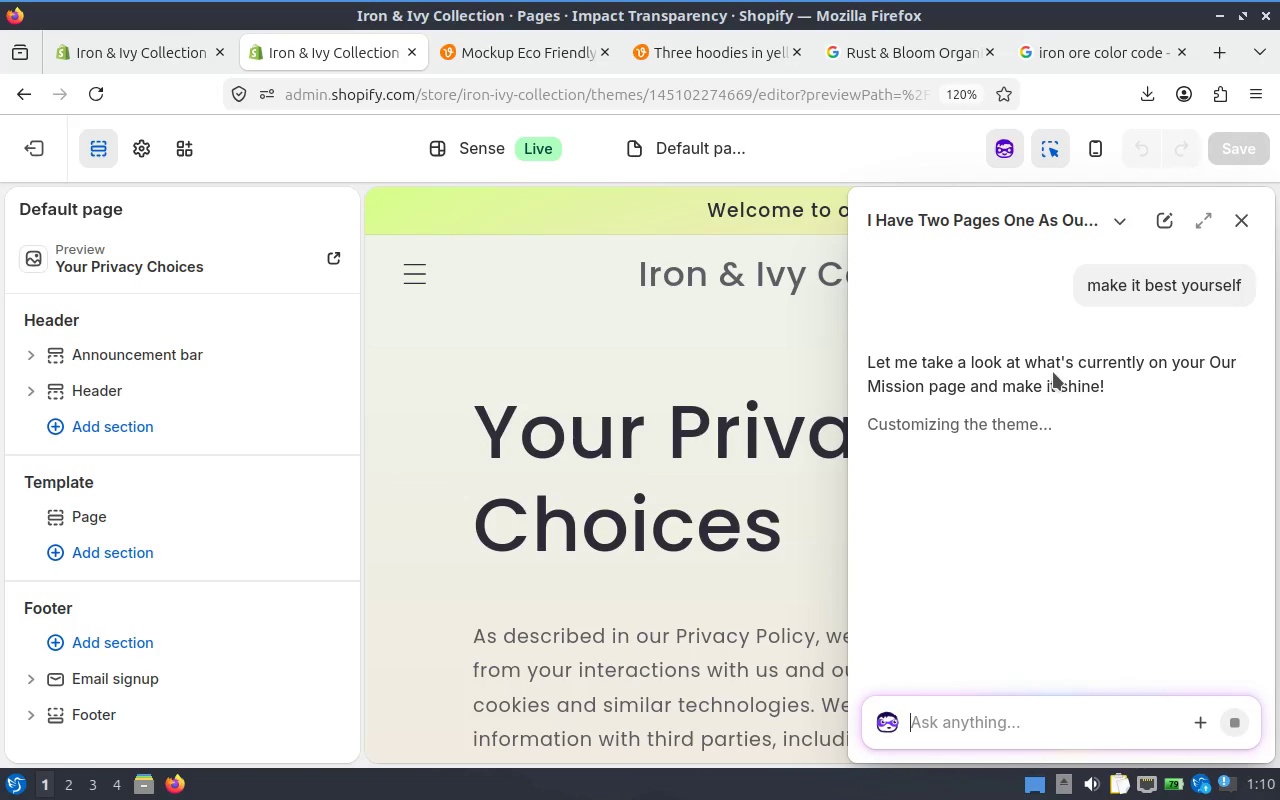 
wait(15.34)
 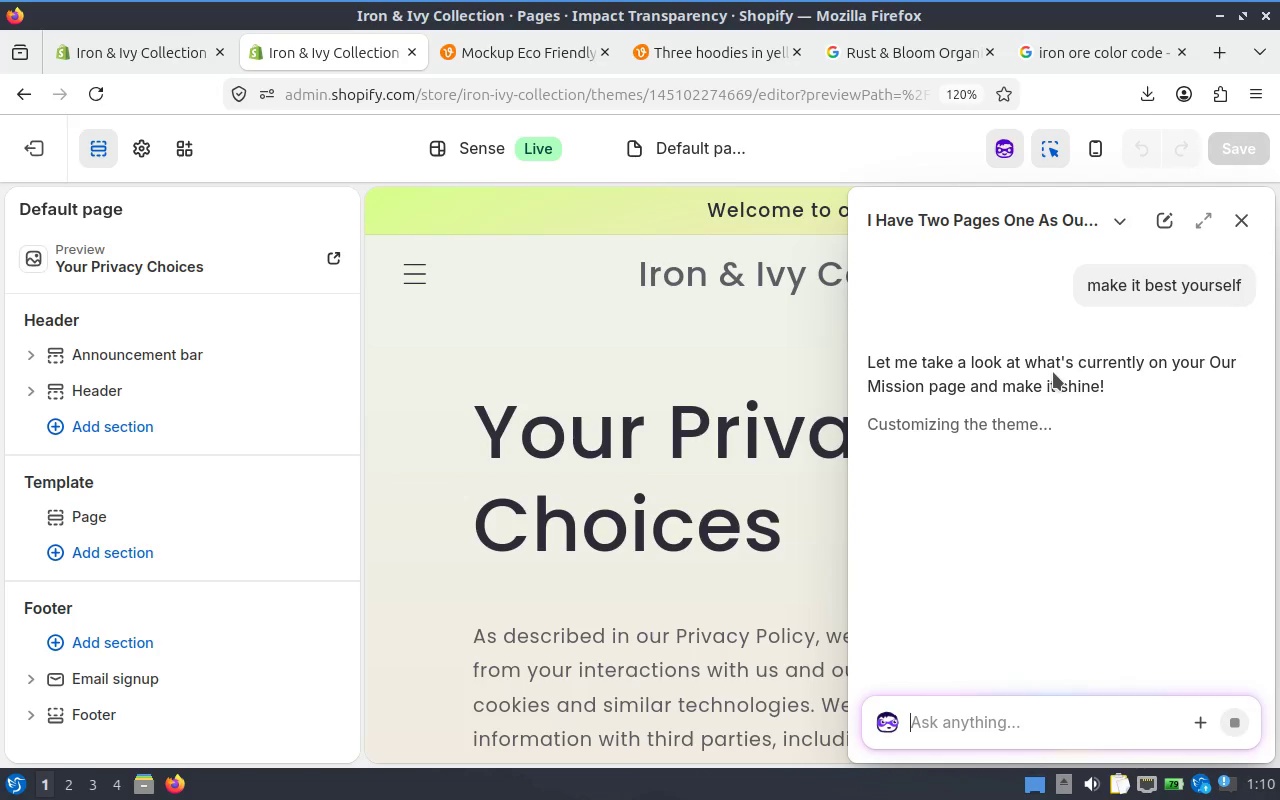 
scroll: coordinate [255, 472], scroll_direction: down, amount: 3.0
 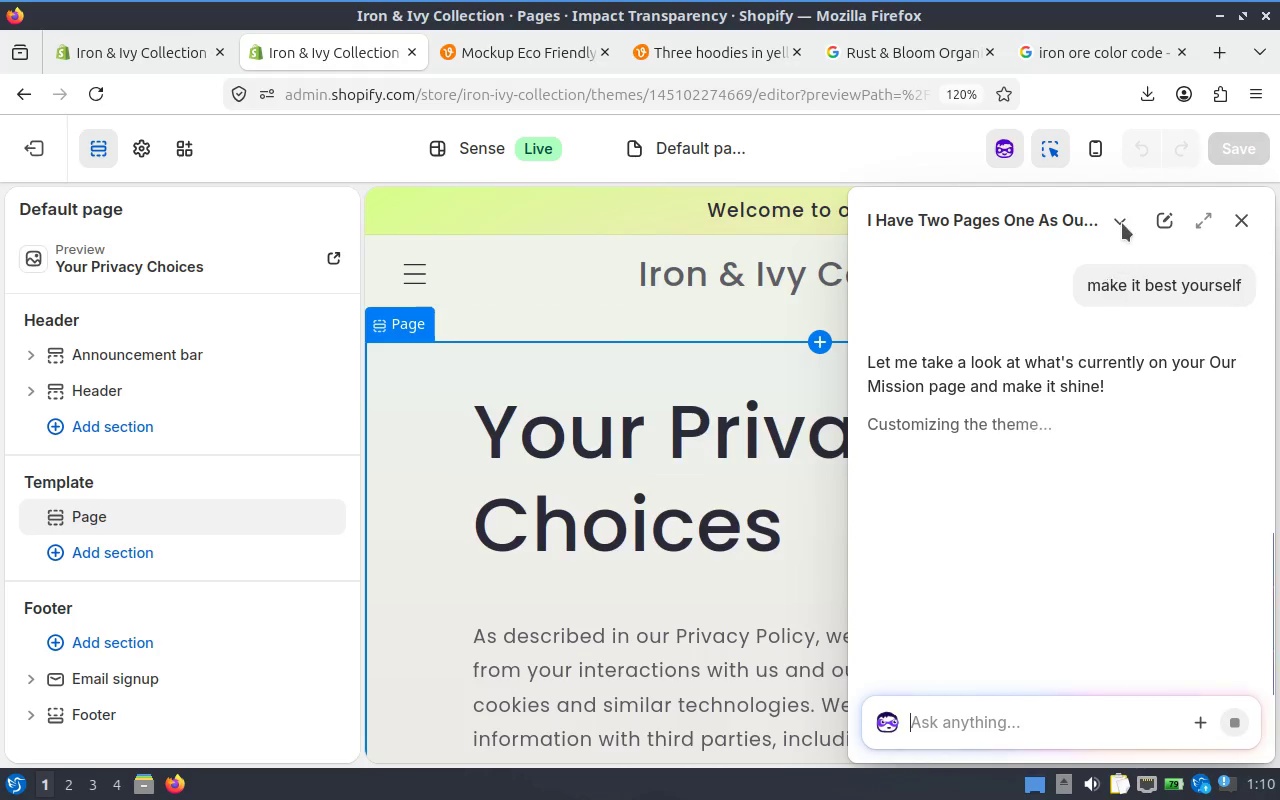 
left_click([1115, 218])
 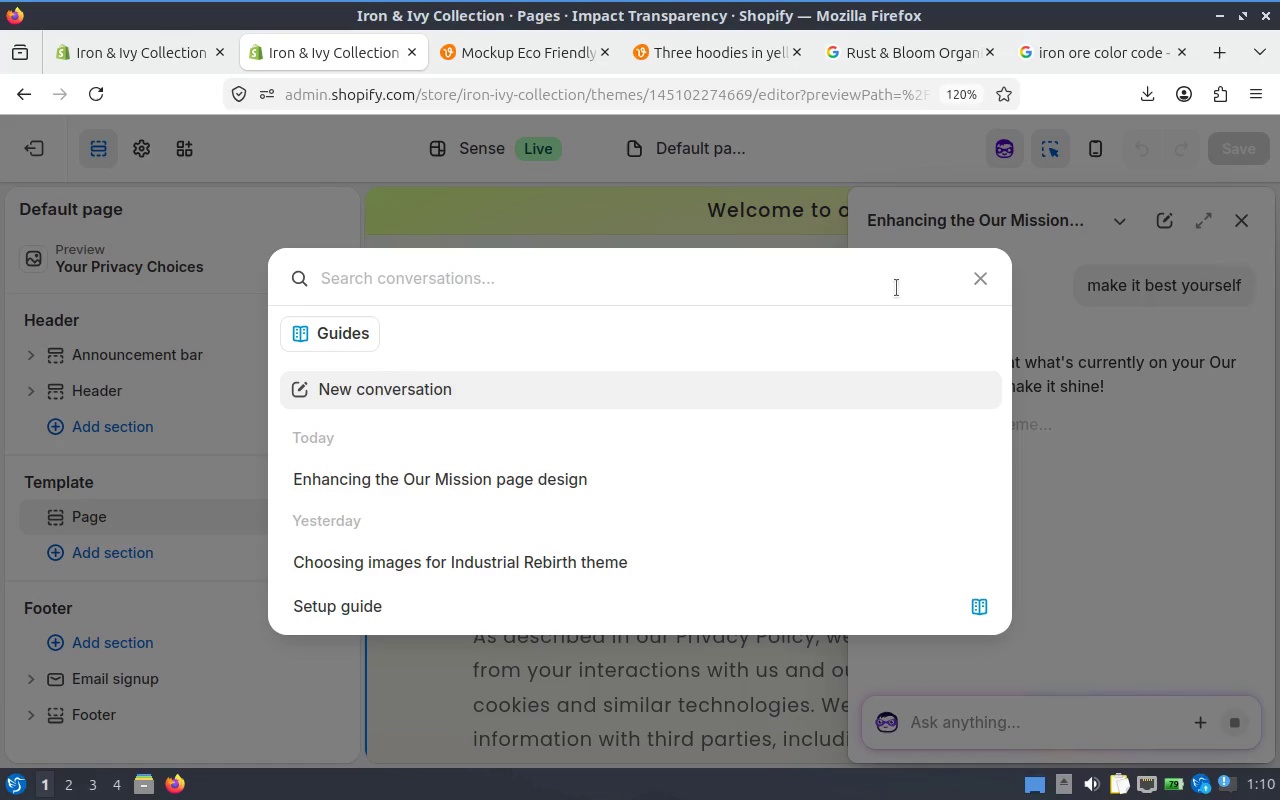 
wait(6.64)
 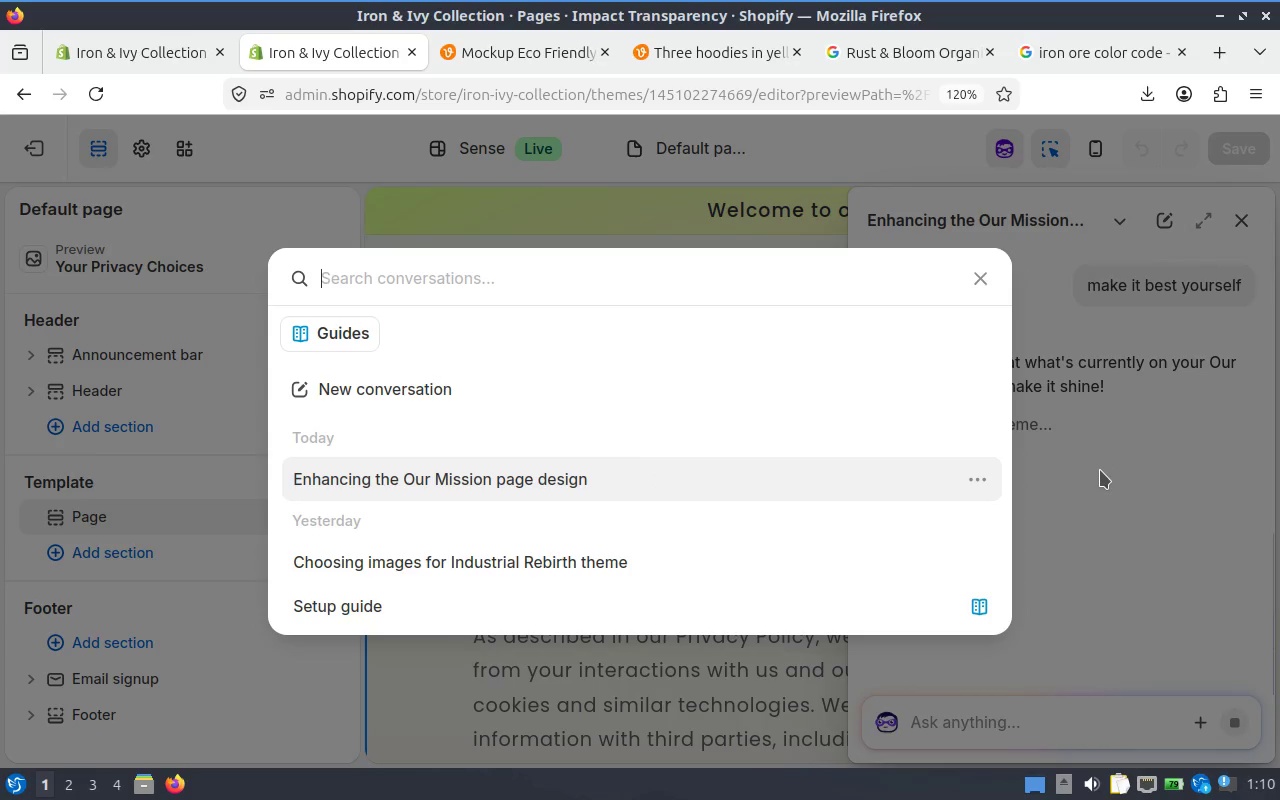 
left_click([971, 270])
 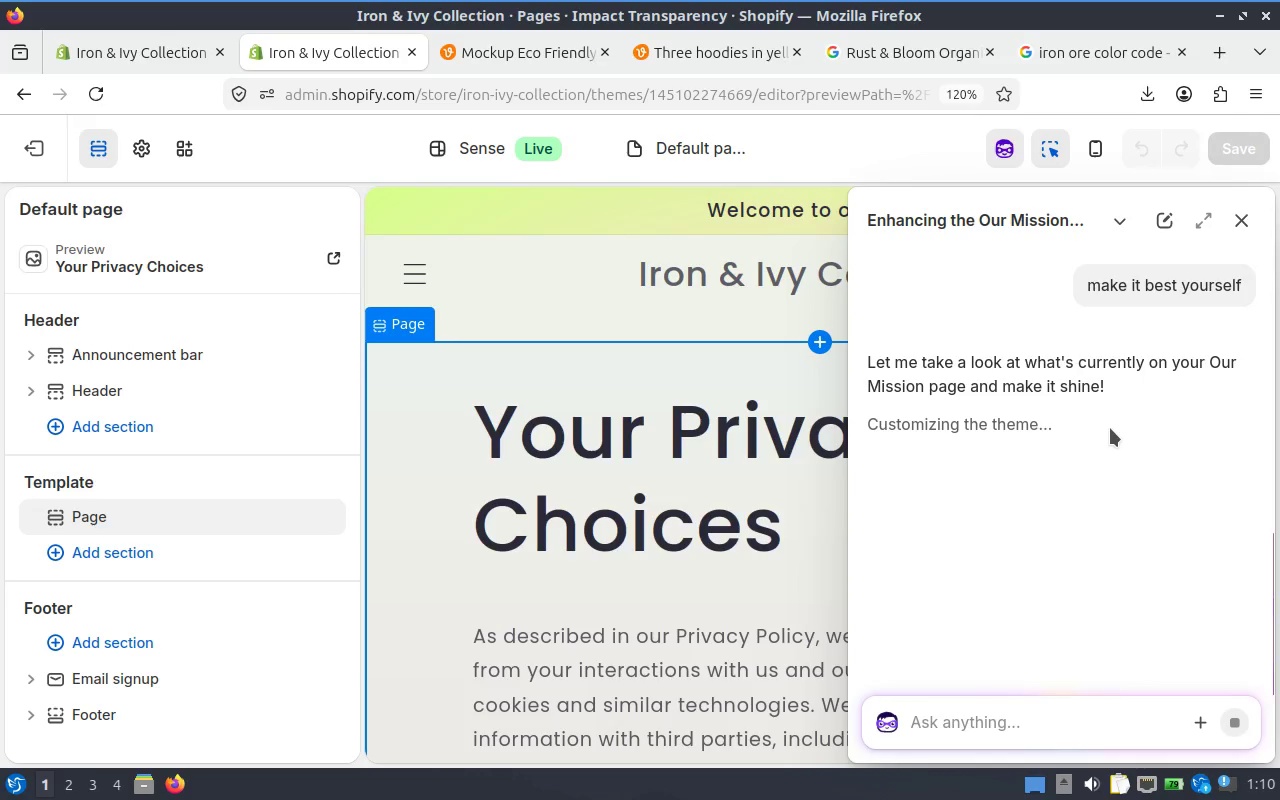 
left_click([1106, 398])
 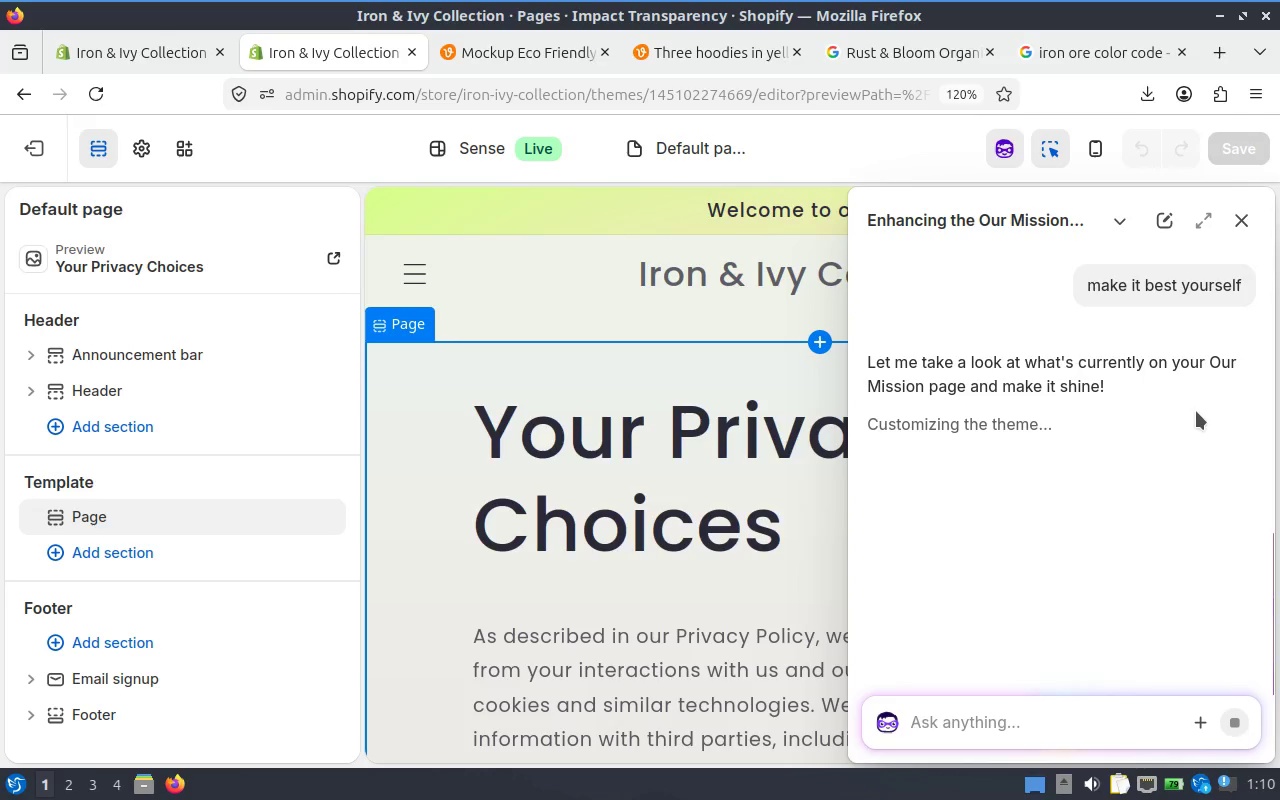 
key(Alt+Tab)